 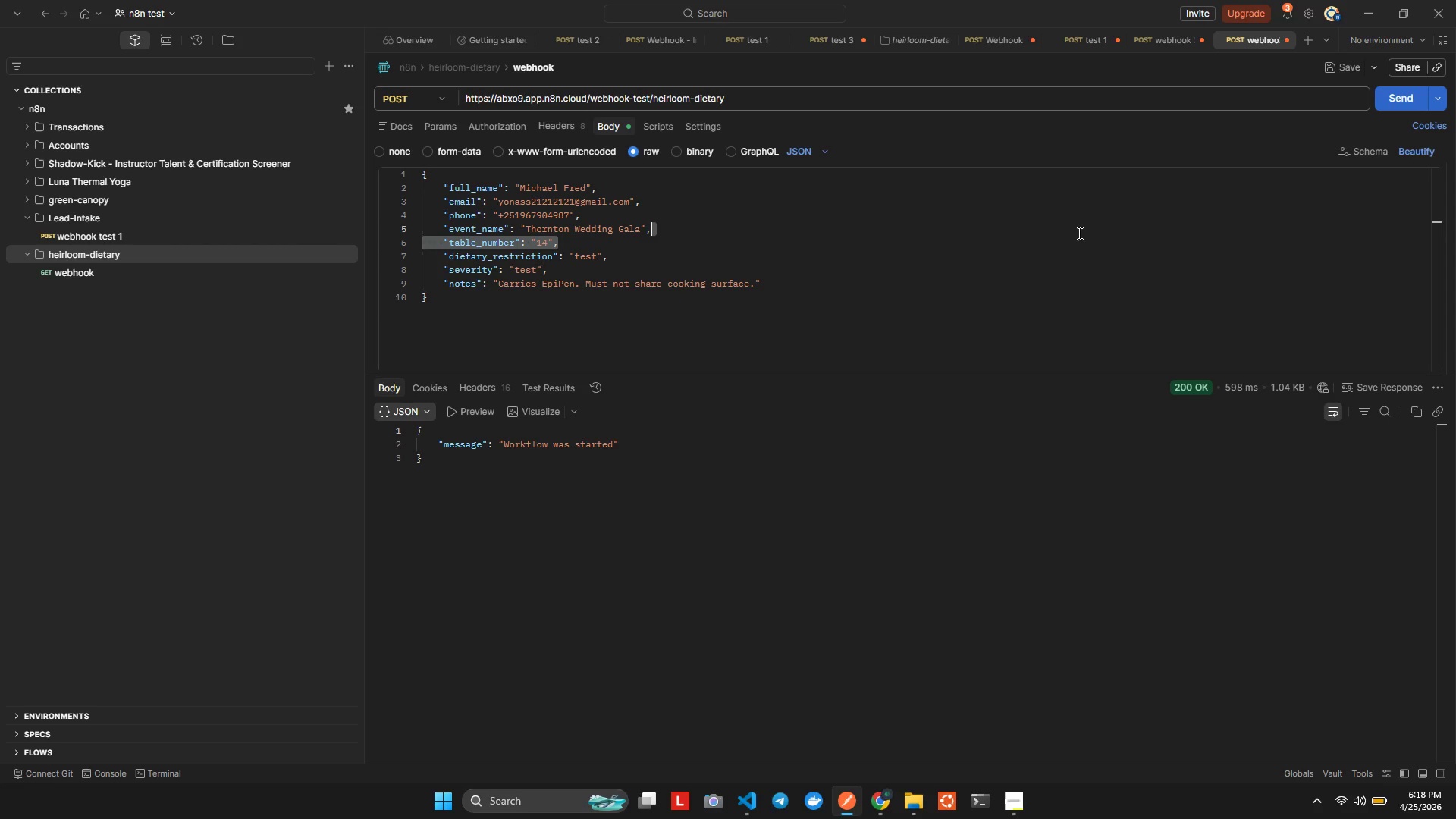 
key(Alt+Tab)
 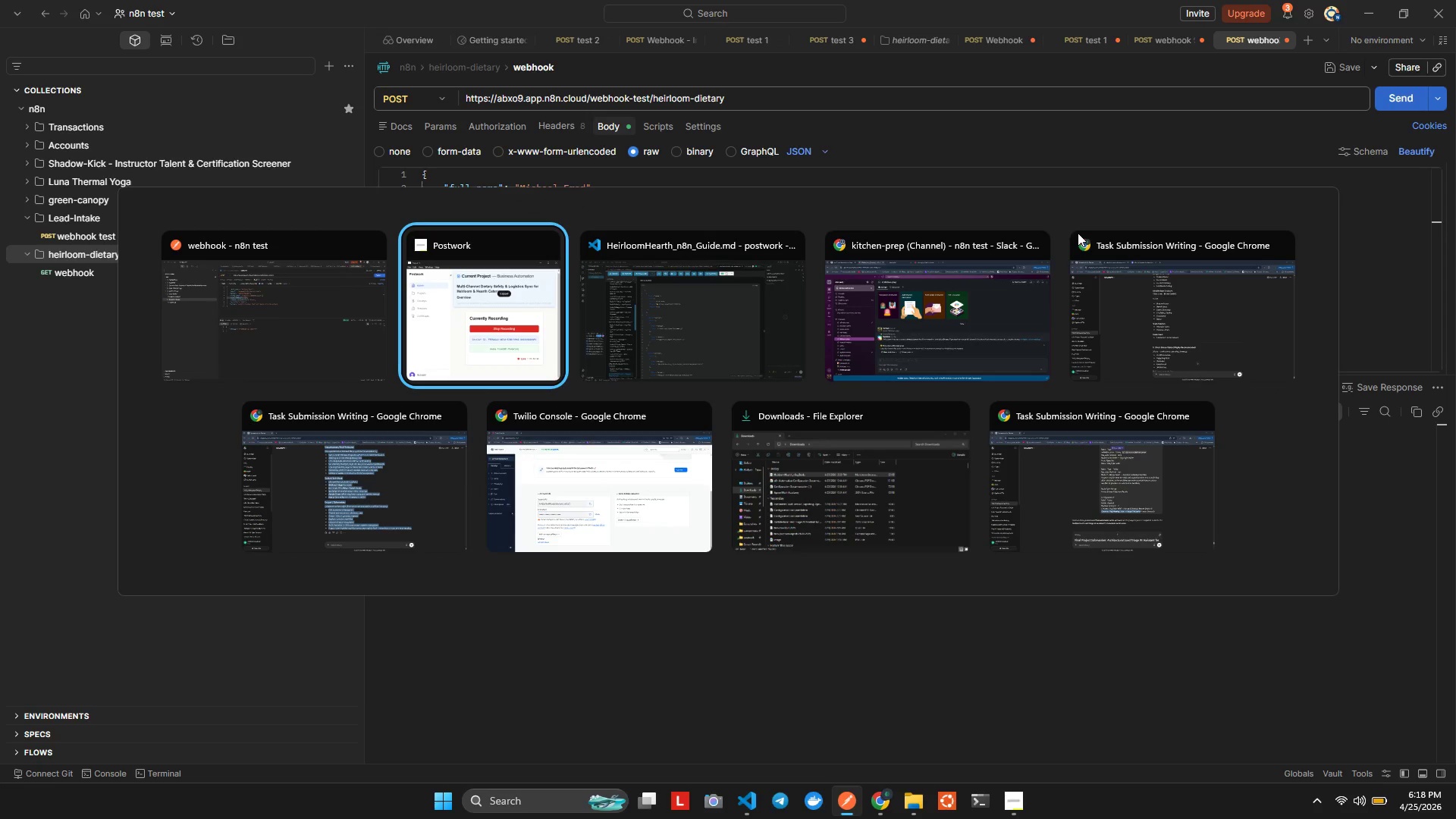 
key(Alt+Tab)
 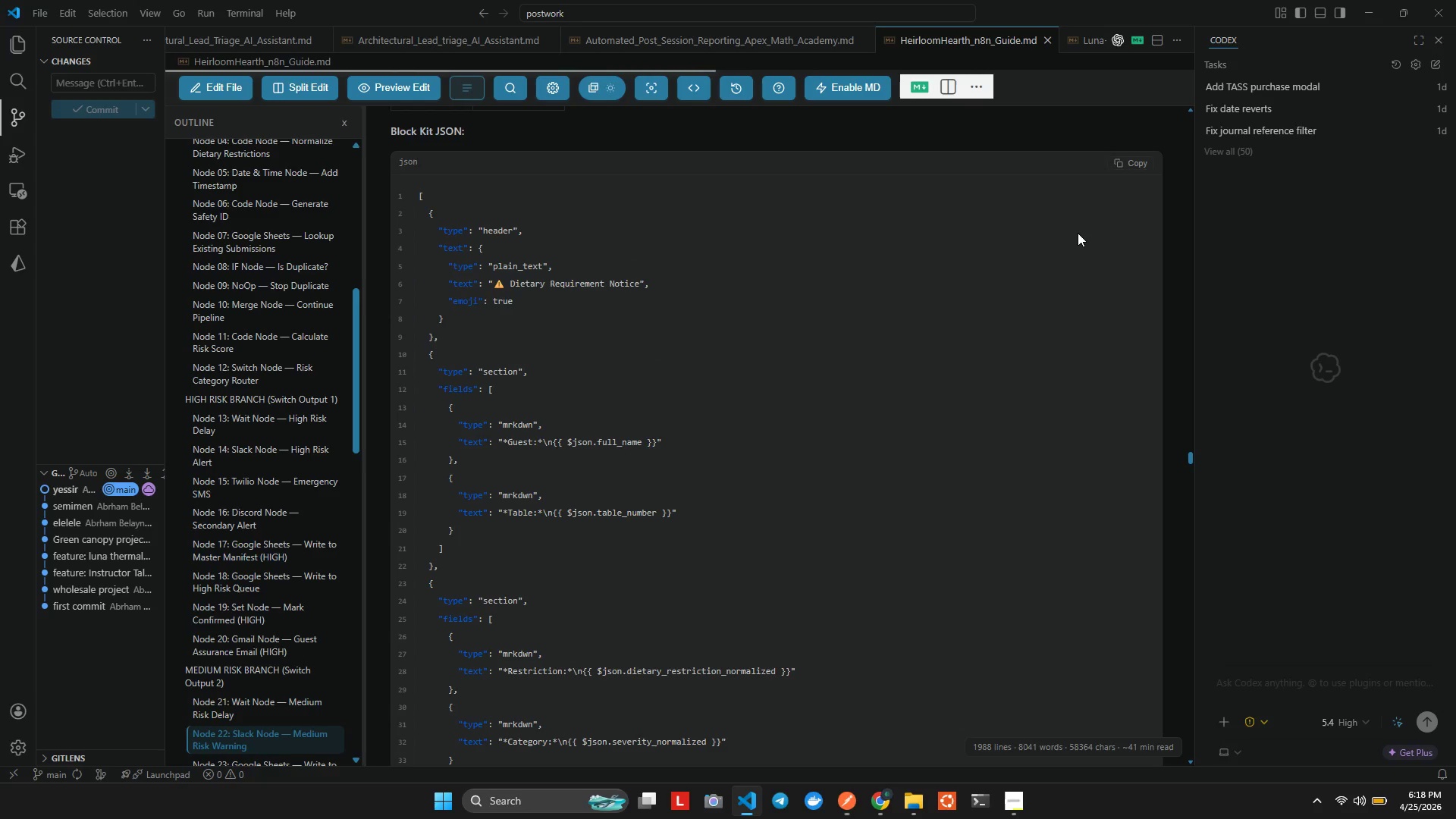 
key(Alt+Tab)
 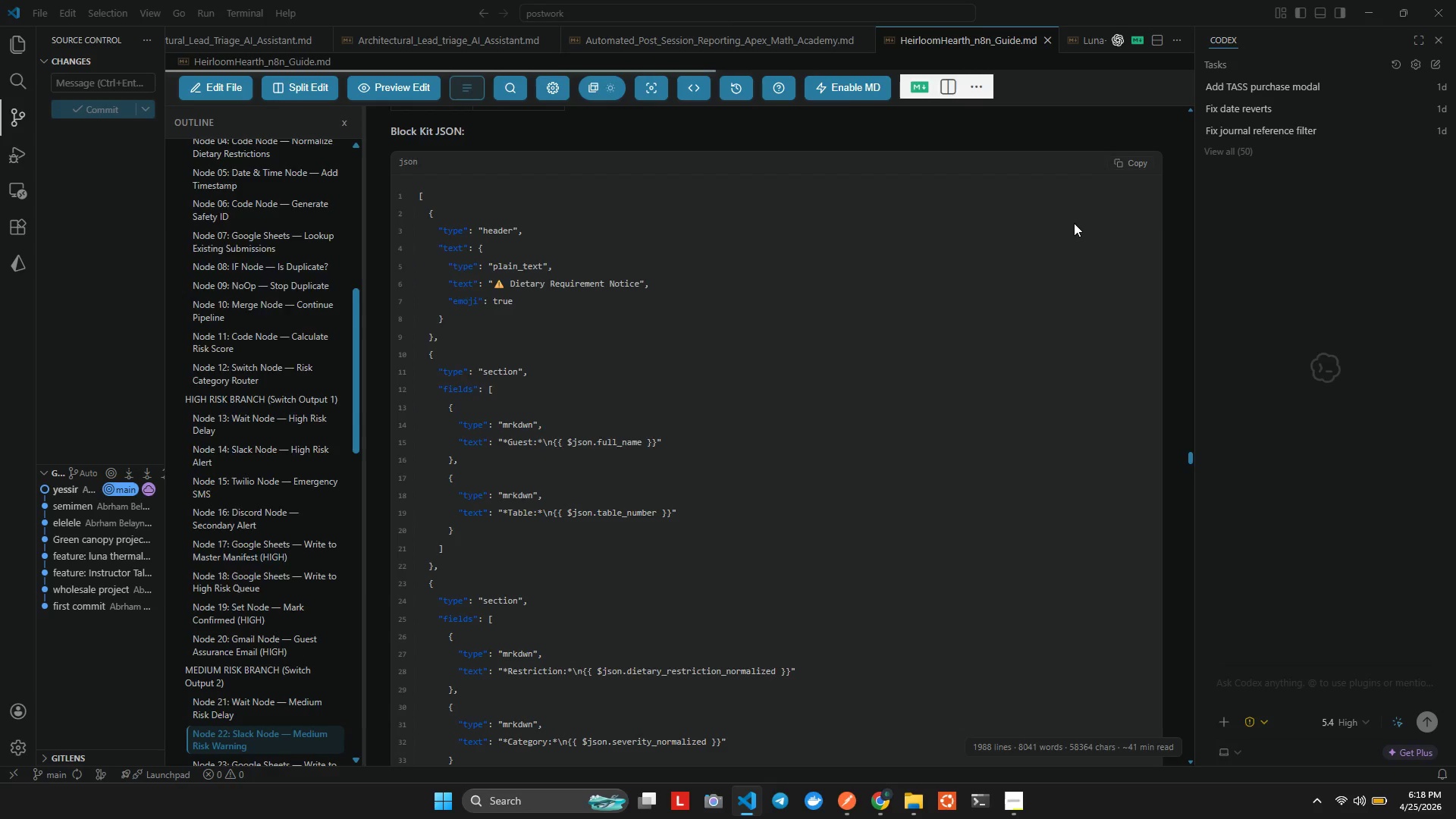 
key(Alt+Tab)
 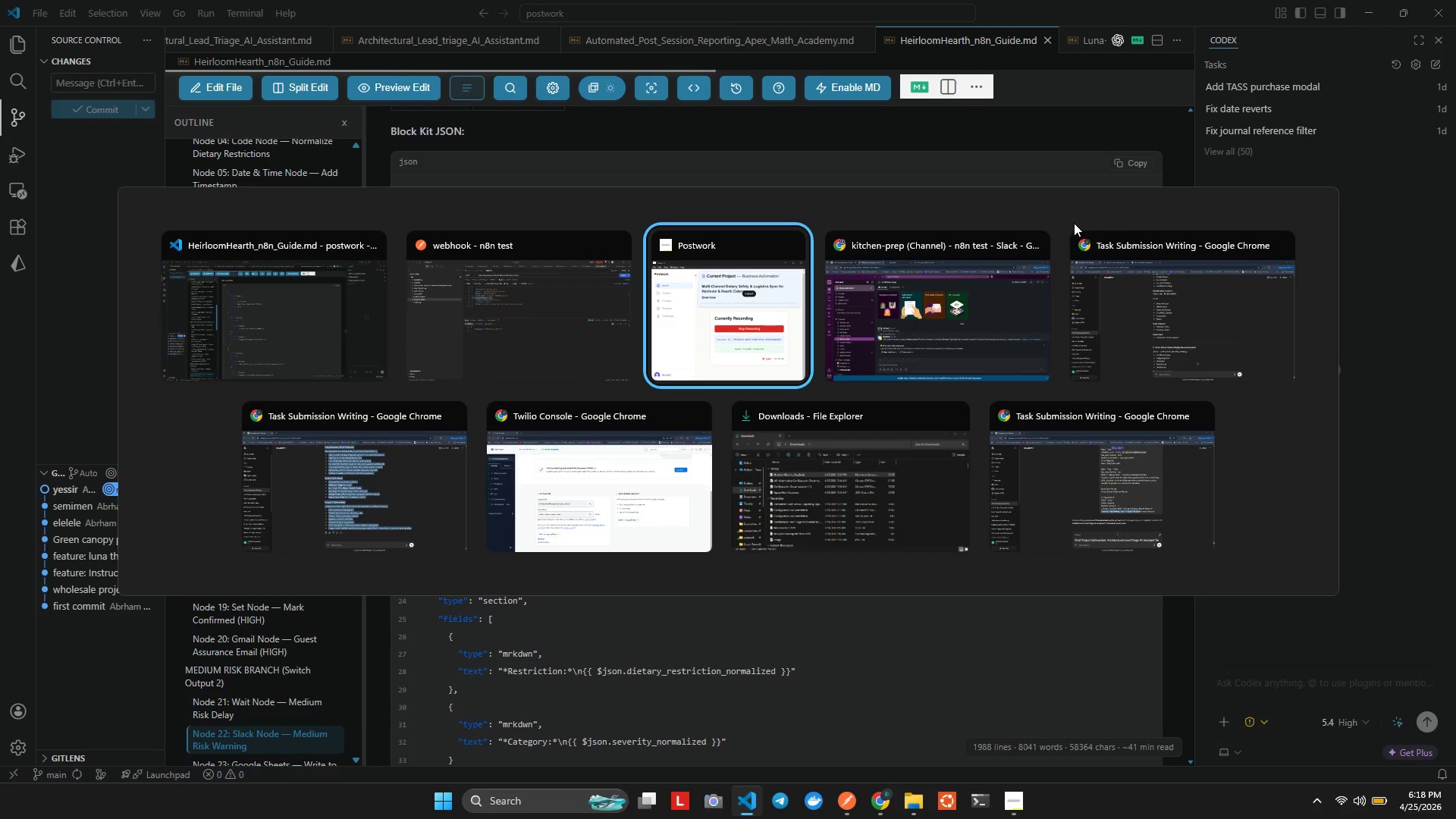 
key(Alt+Tab)
 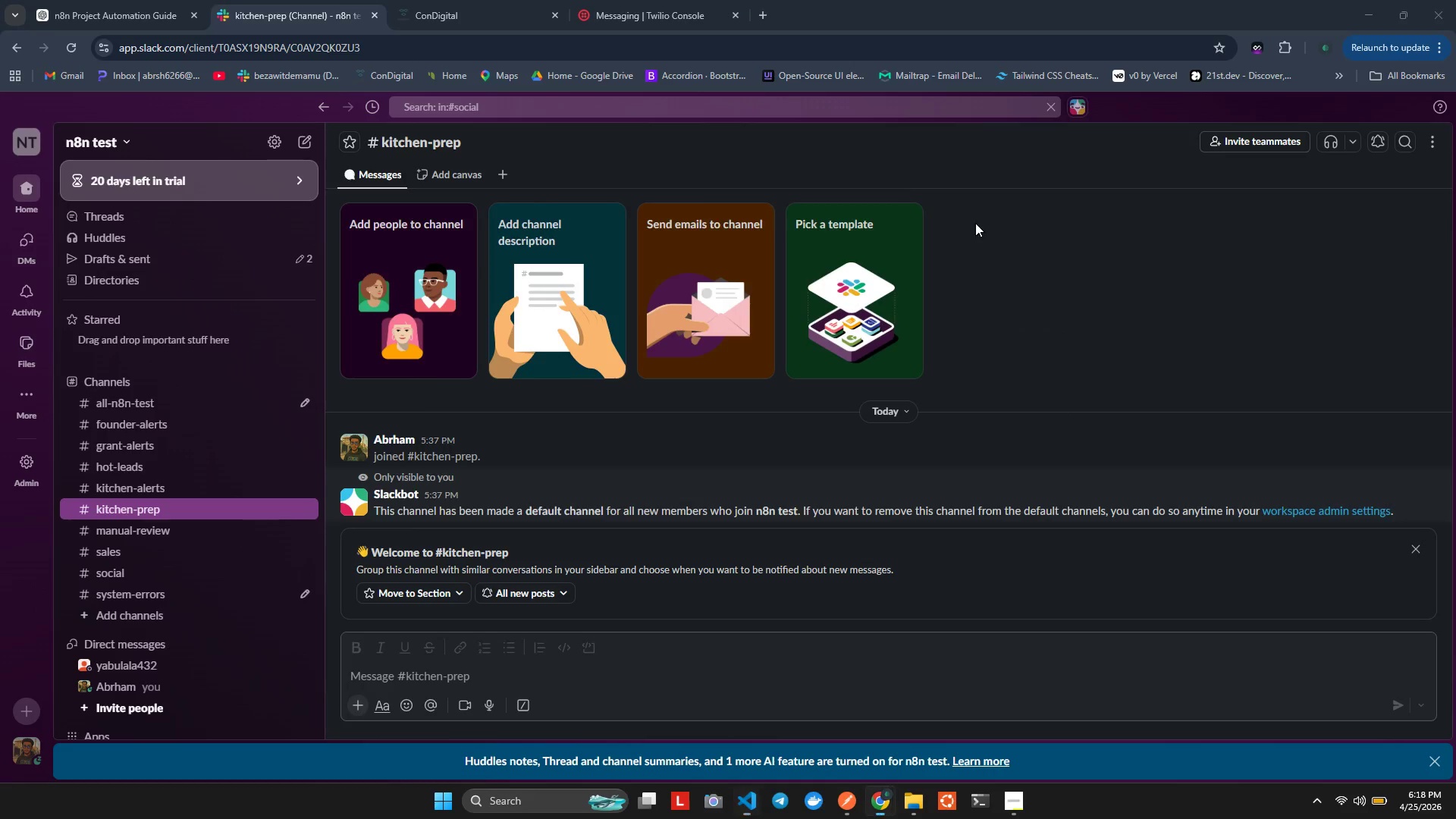 
key(Alt+Tab)
 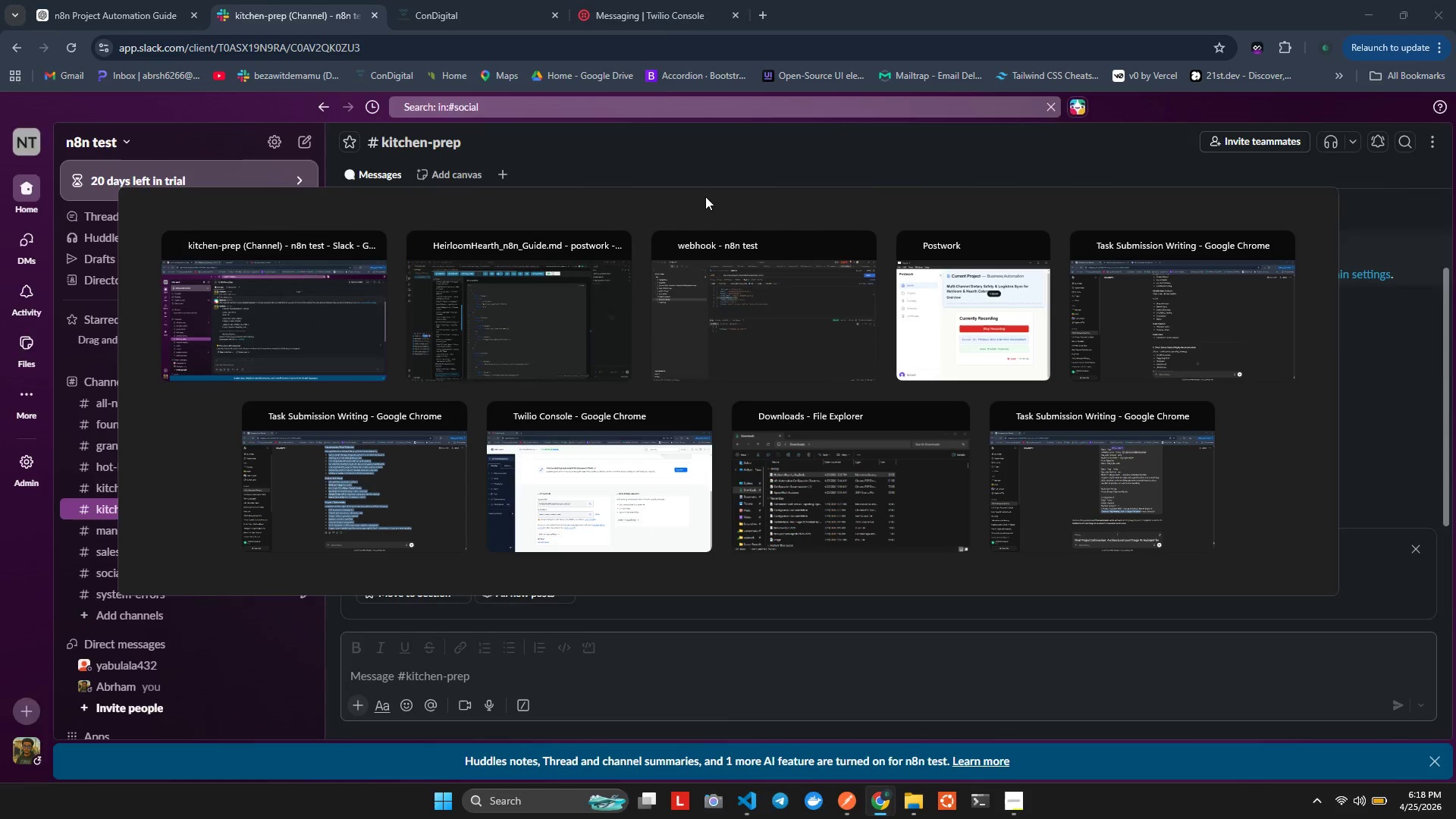 
key(Alt+Tab)
 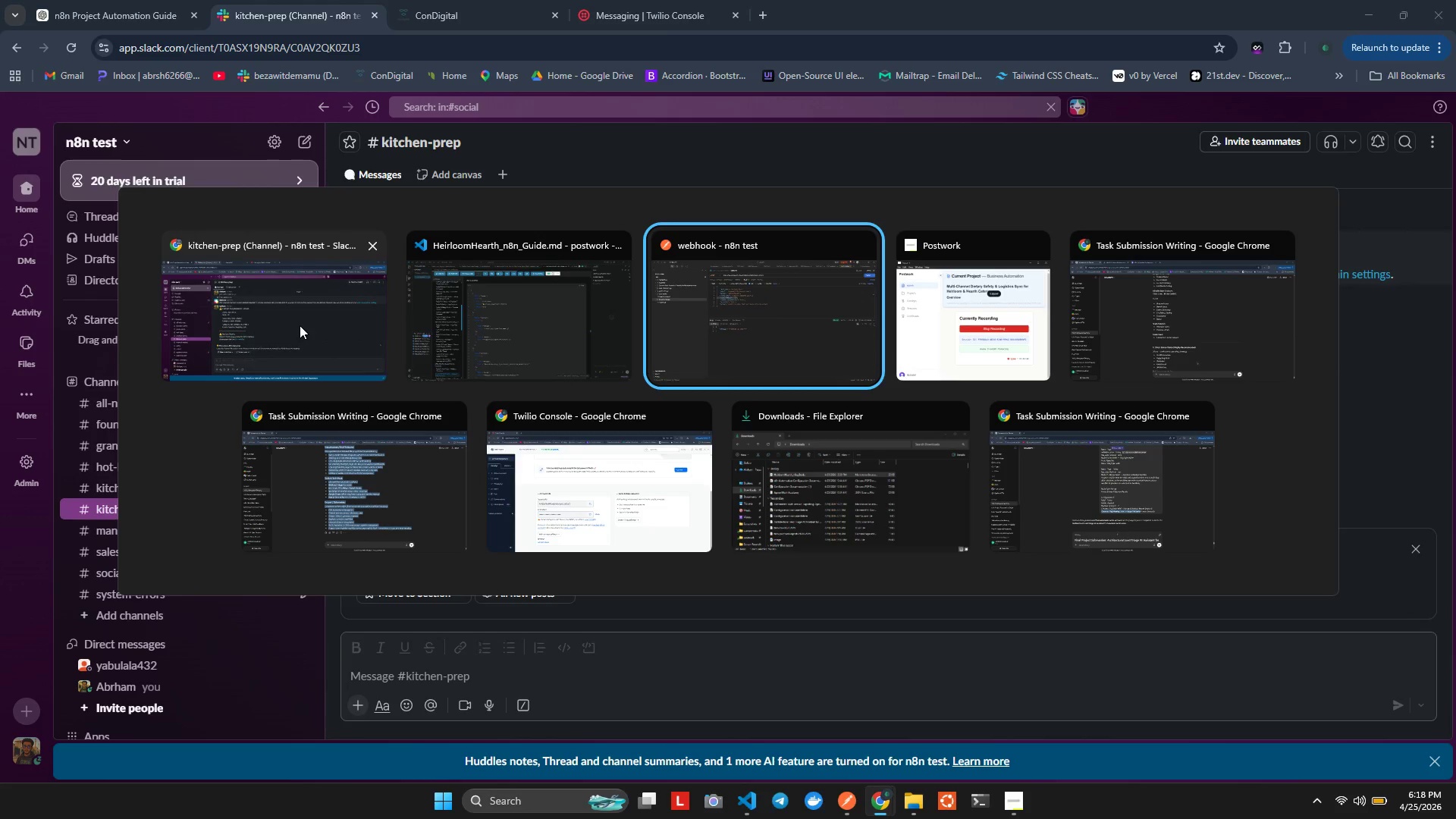 
key(Alt+Tab)
 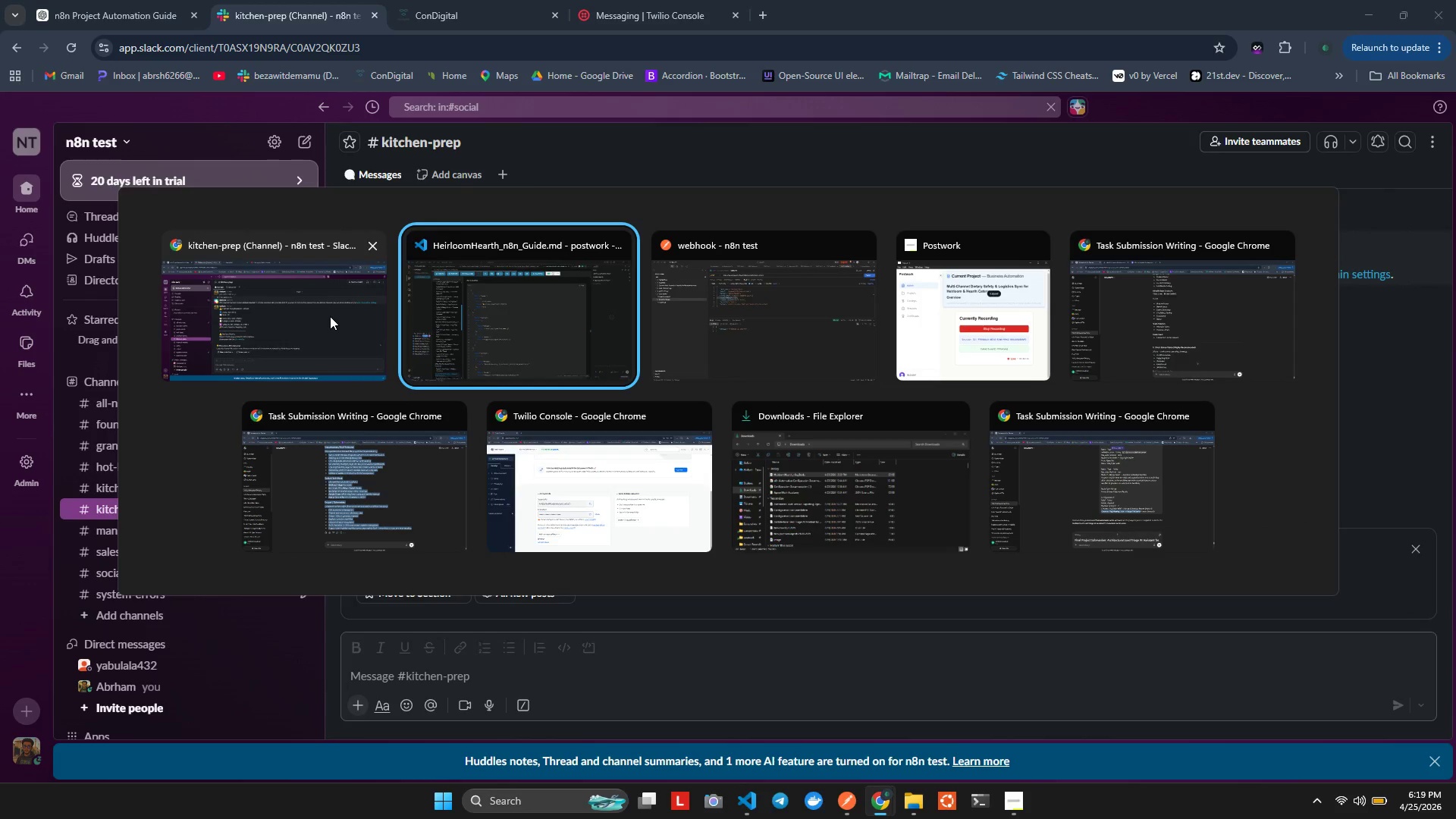 
wait(7.12)
 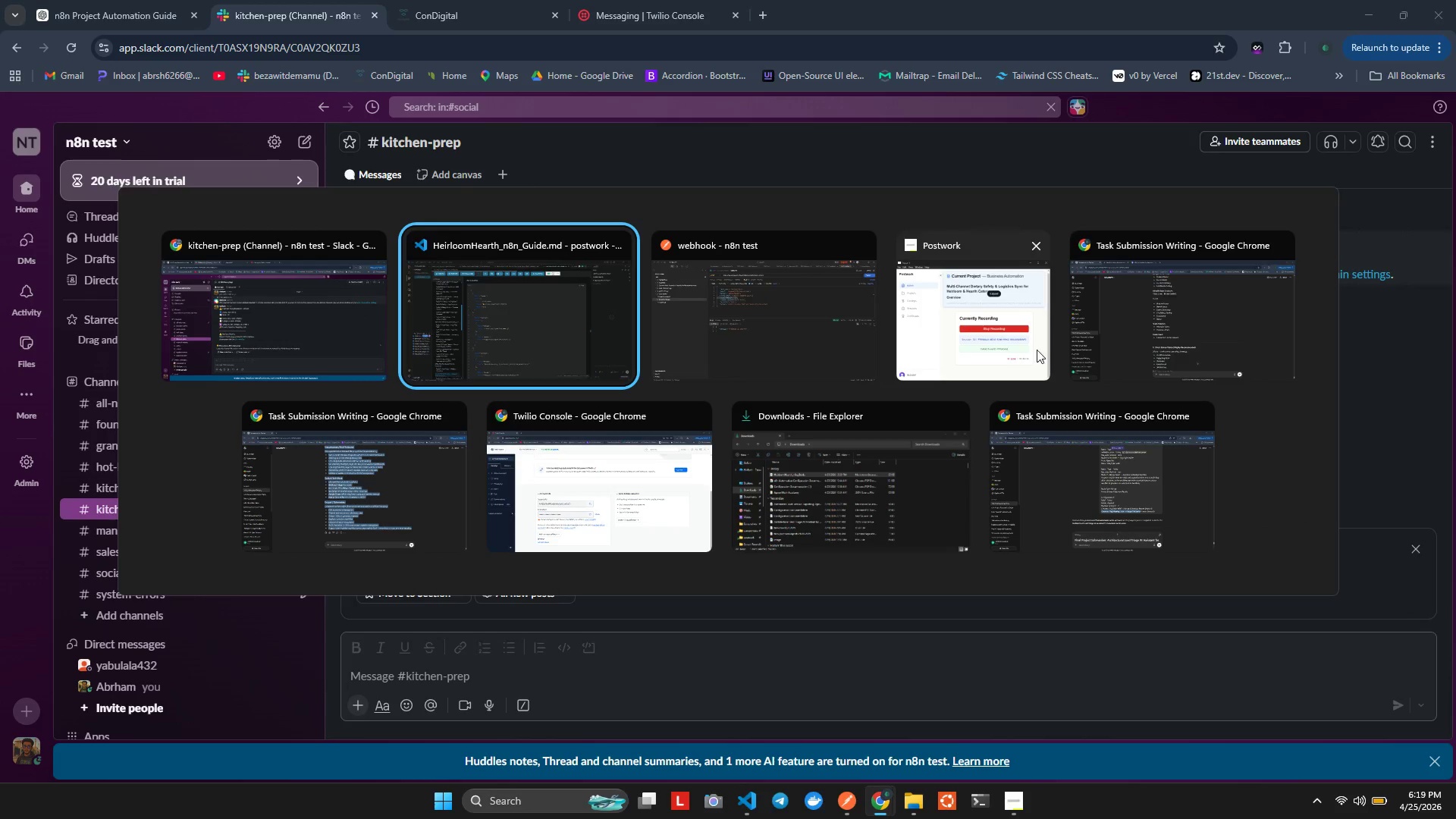 
left_click([298, 351])
 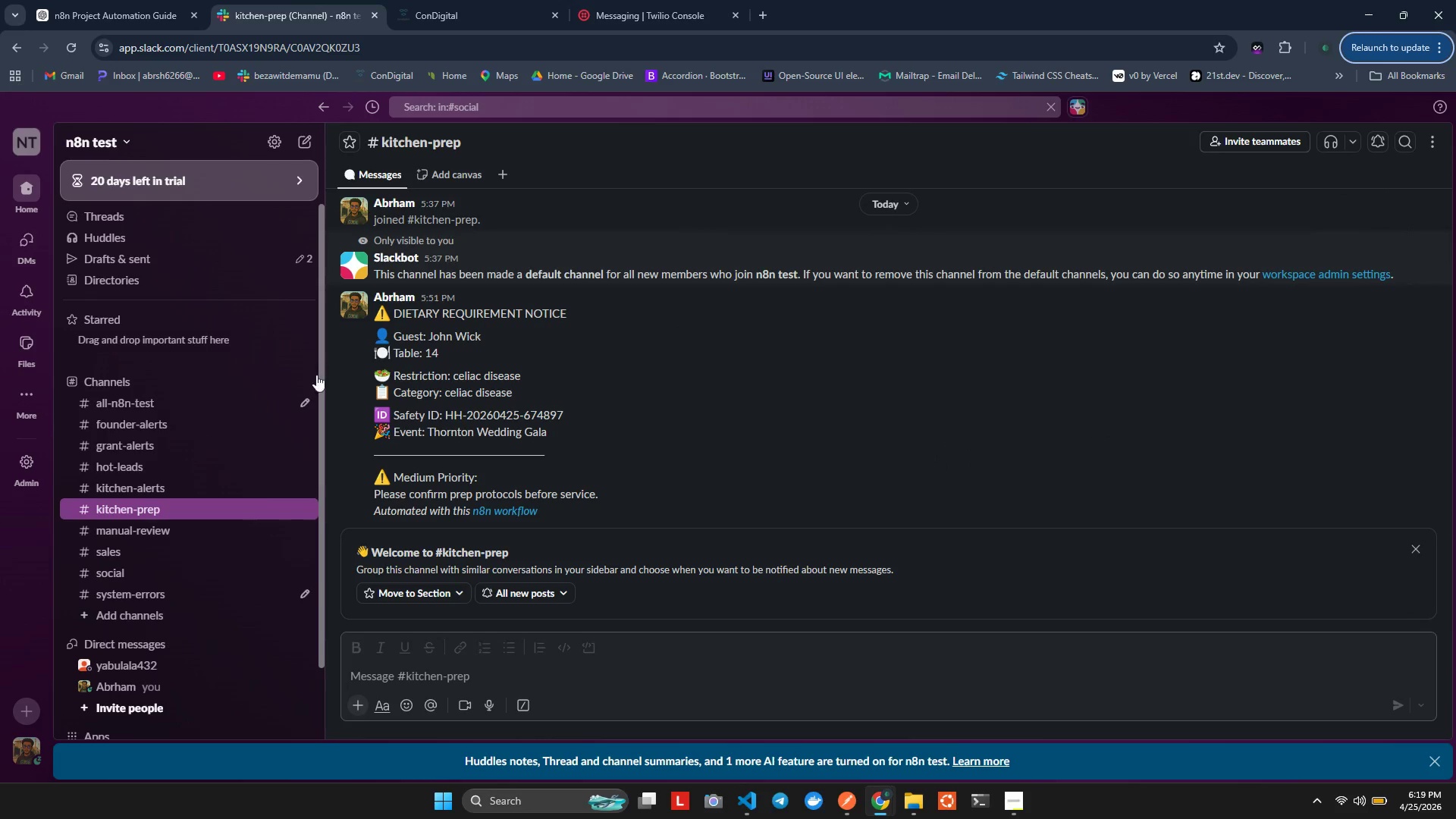 
key(Alt+Tab)
 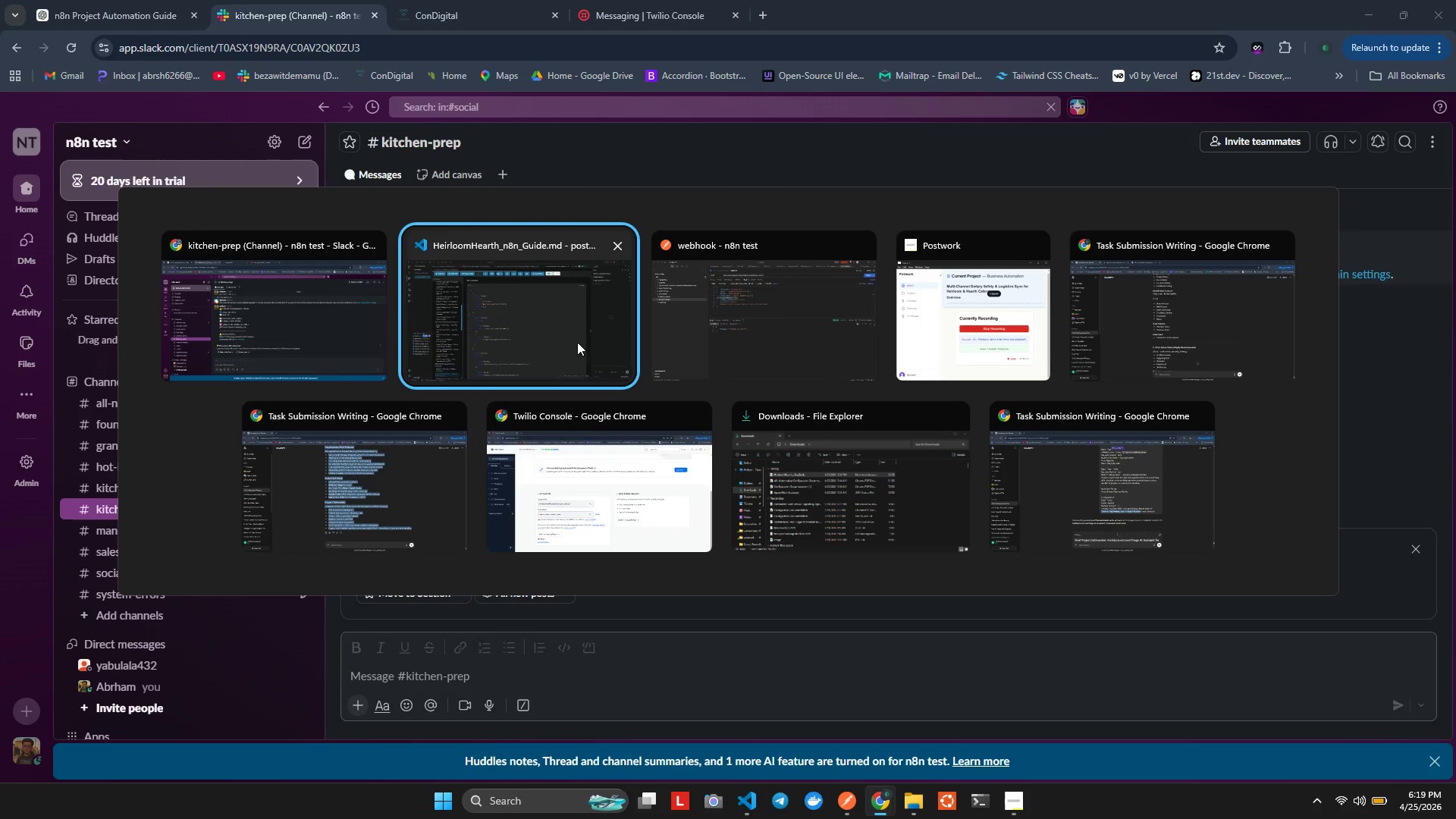 
key(Alt+Tab)
 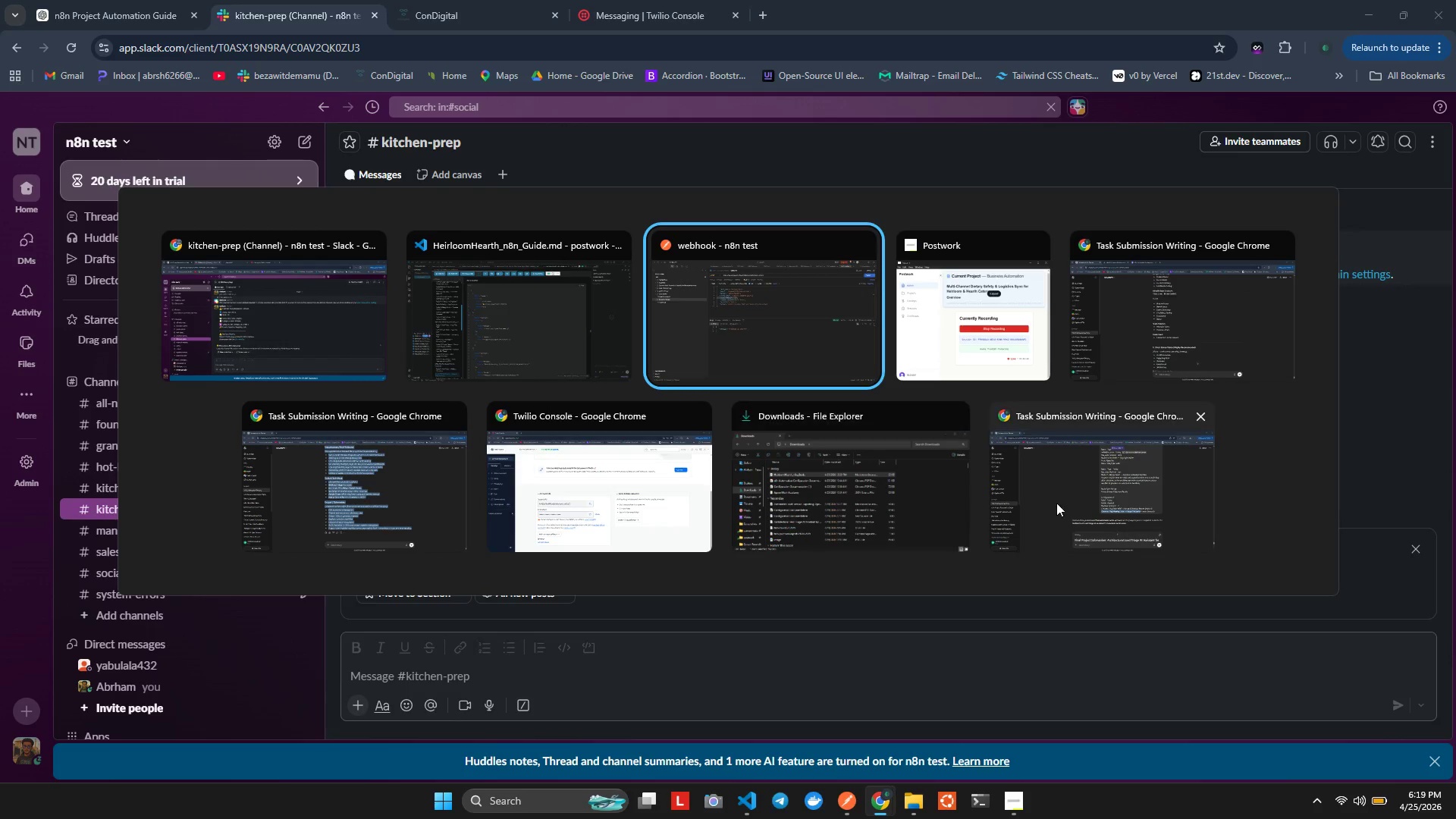 
left_click([1112, 287])
 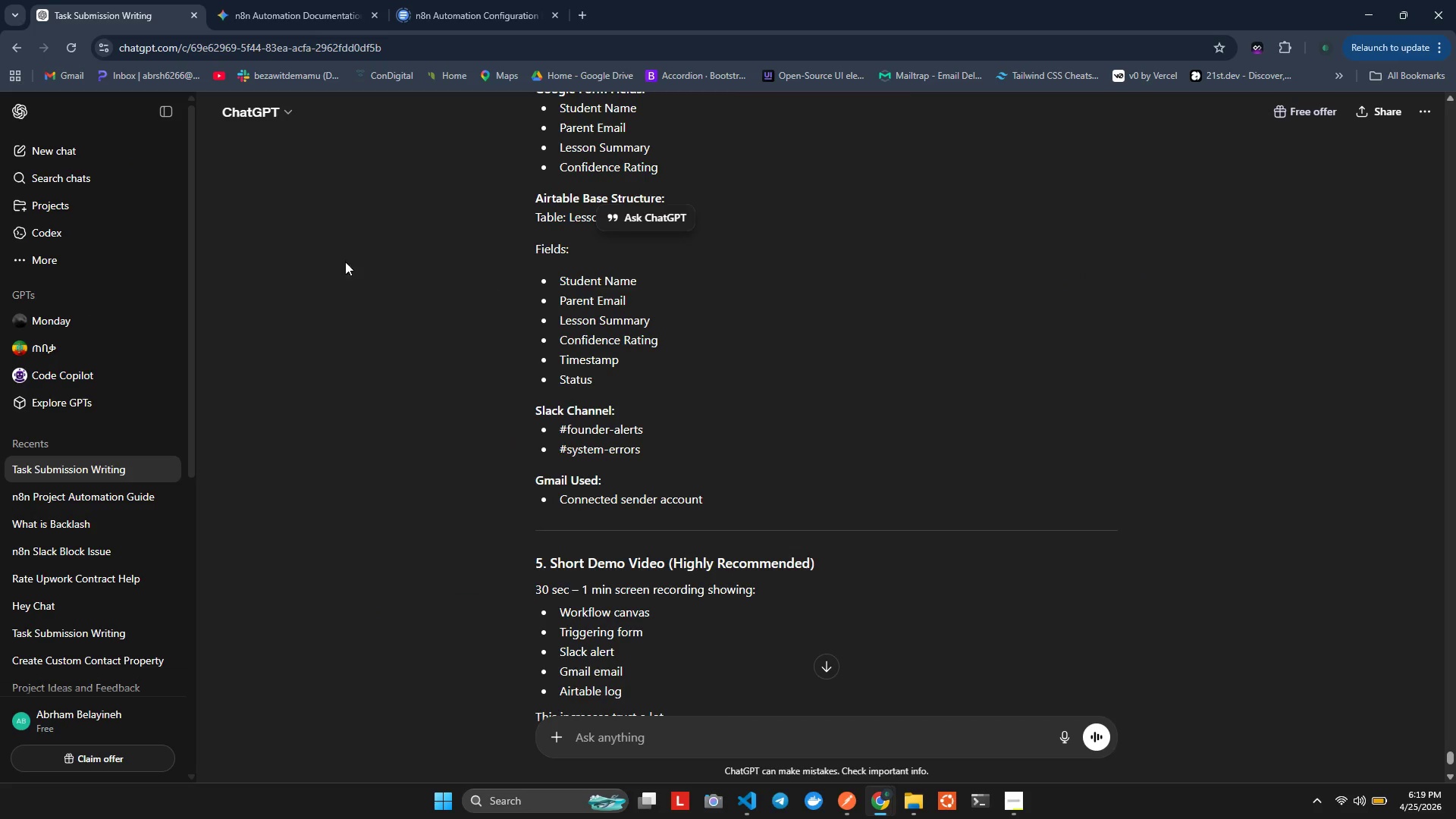 
key(Alt+AltLeft)
 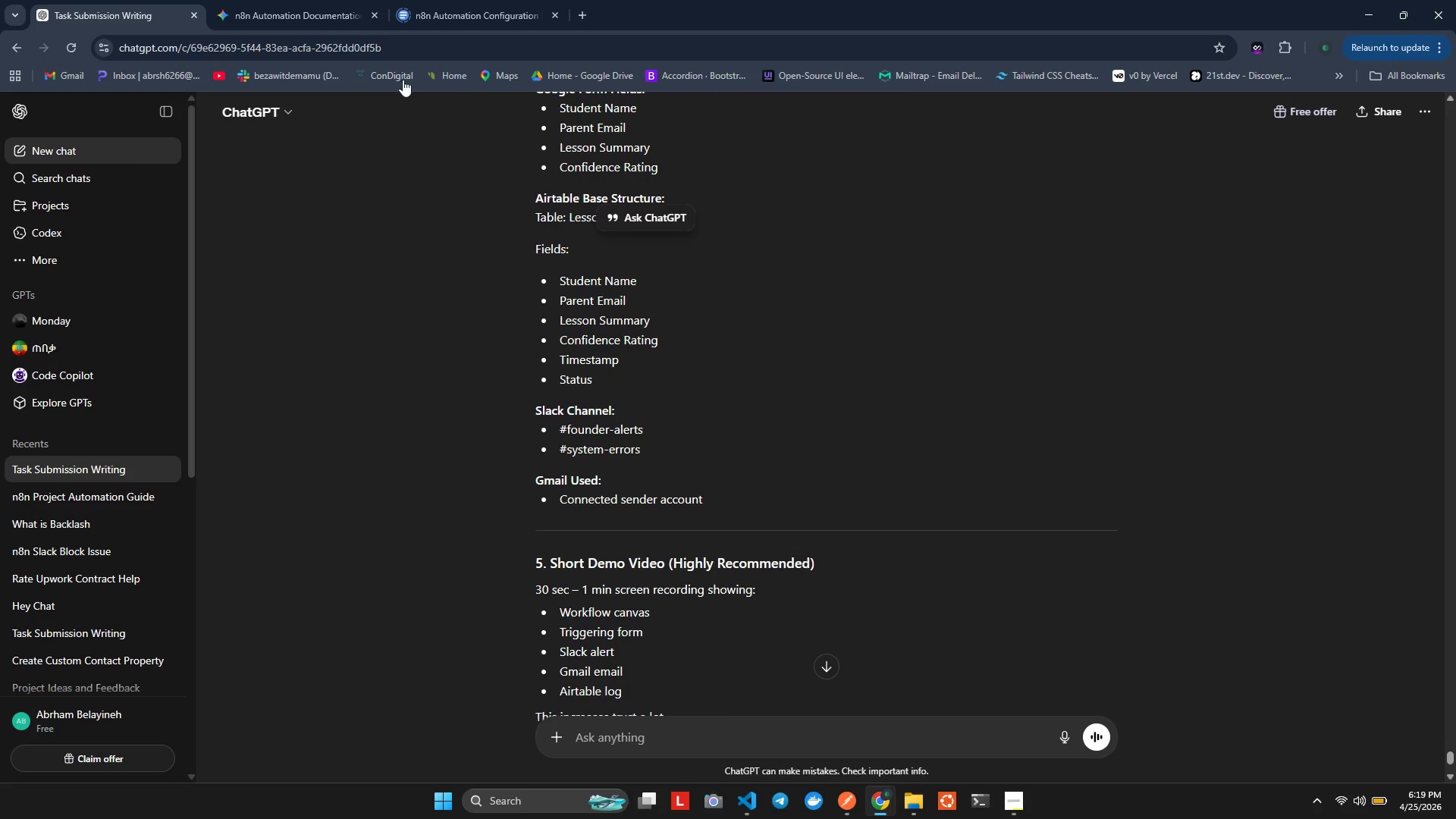 
key(Alt+Tab)
 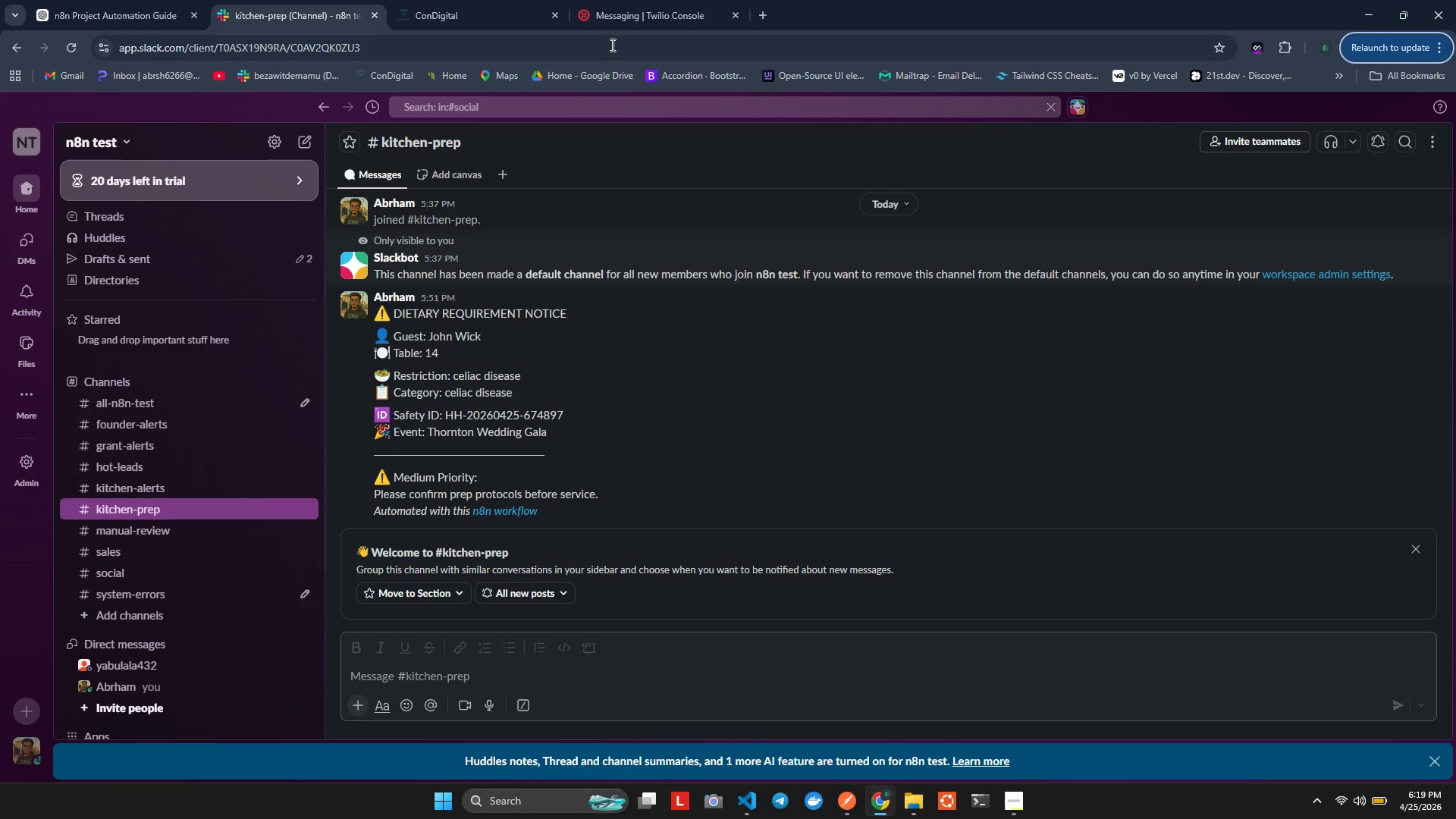 
key(Alt+AltLeft)
 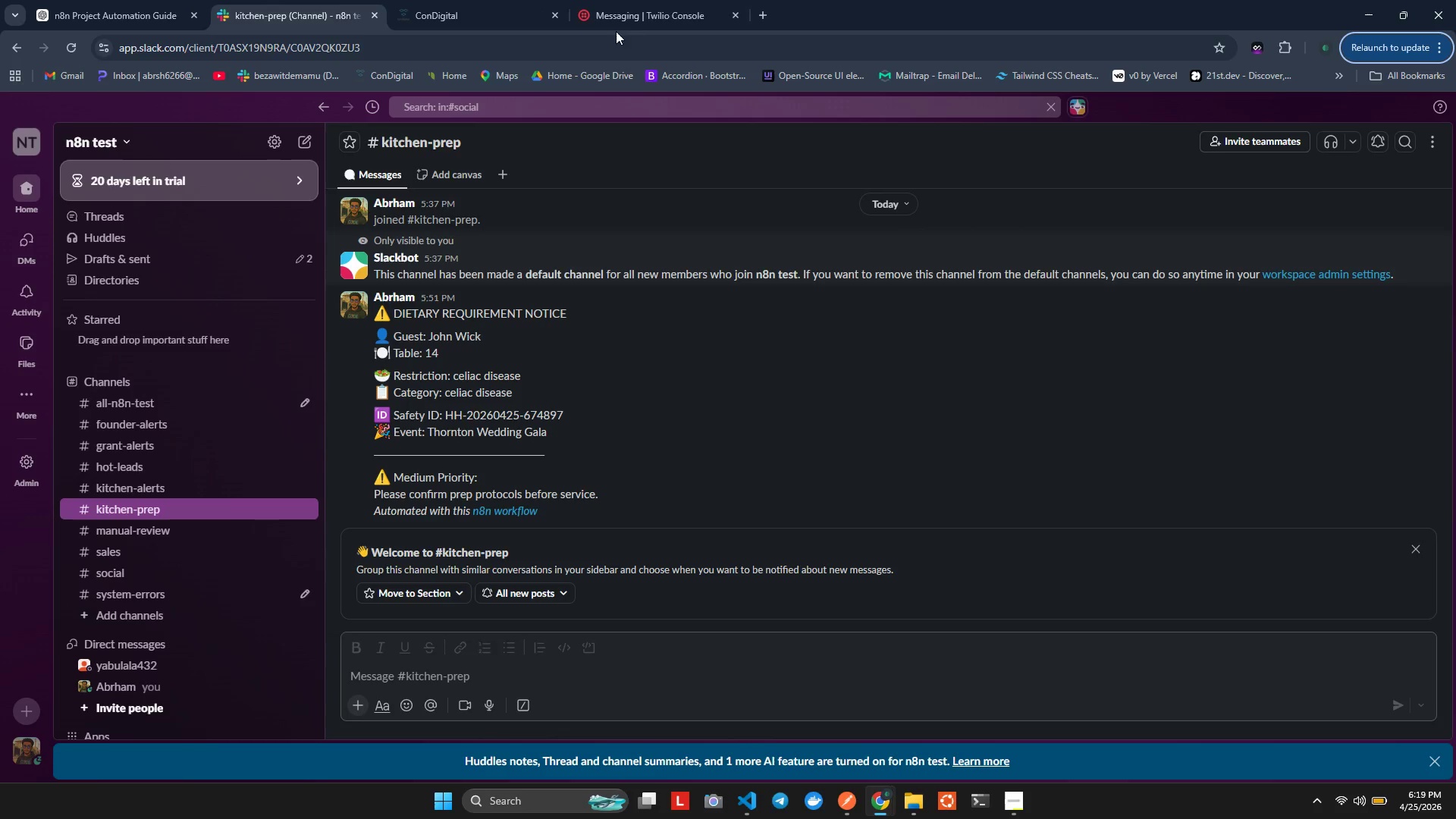 
key(Tab)
type(nn)
 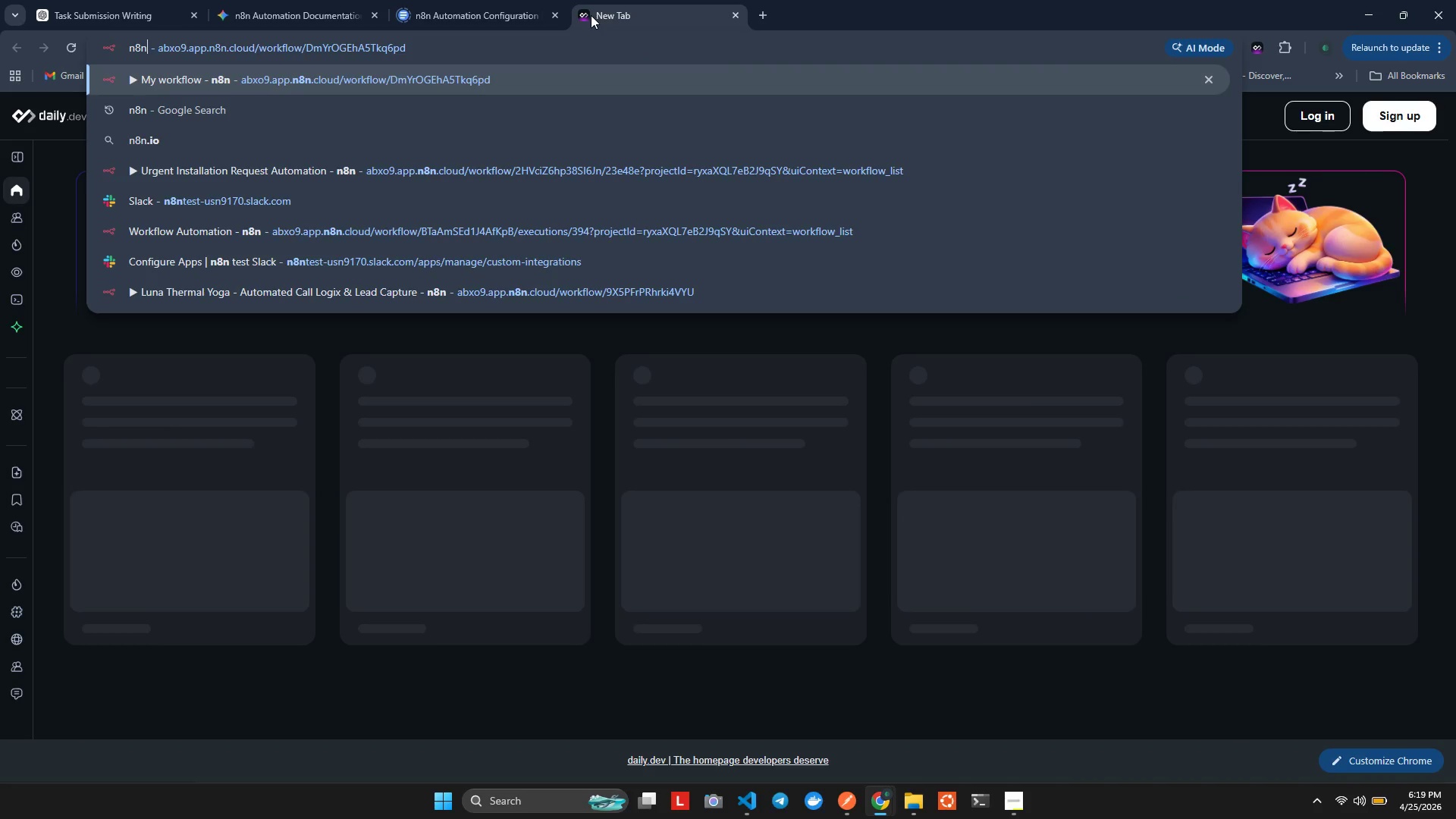 
hold_key(key=8, duration=0.31)
 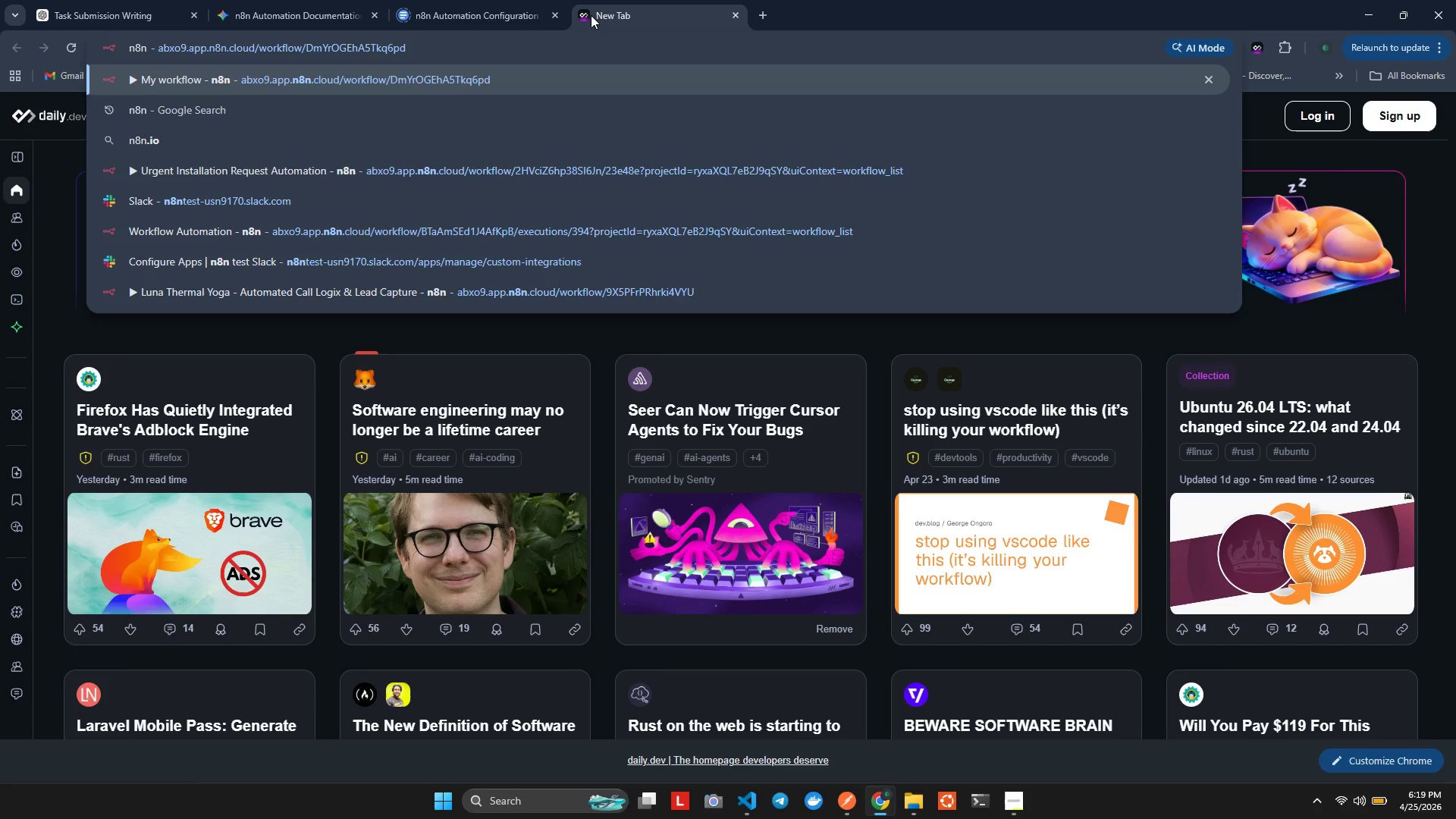 
key(Enter)
 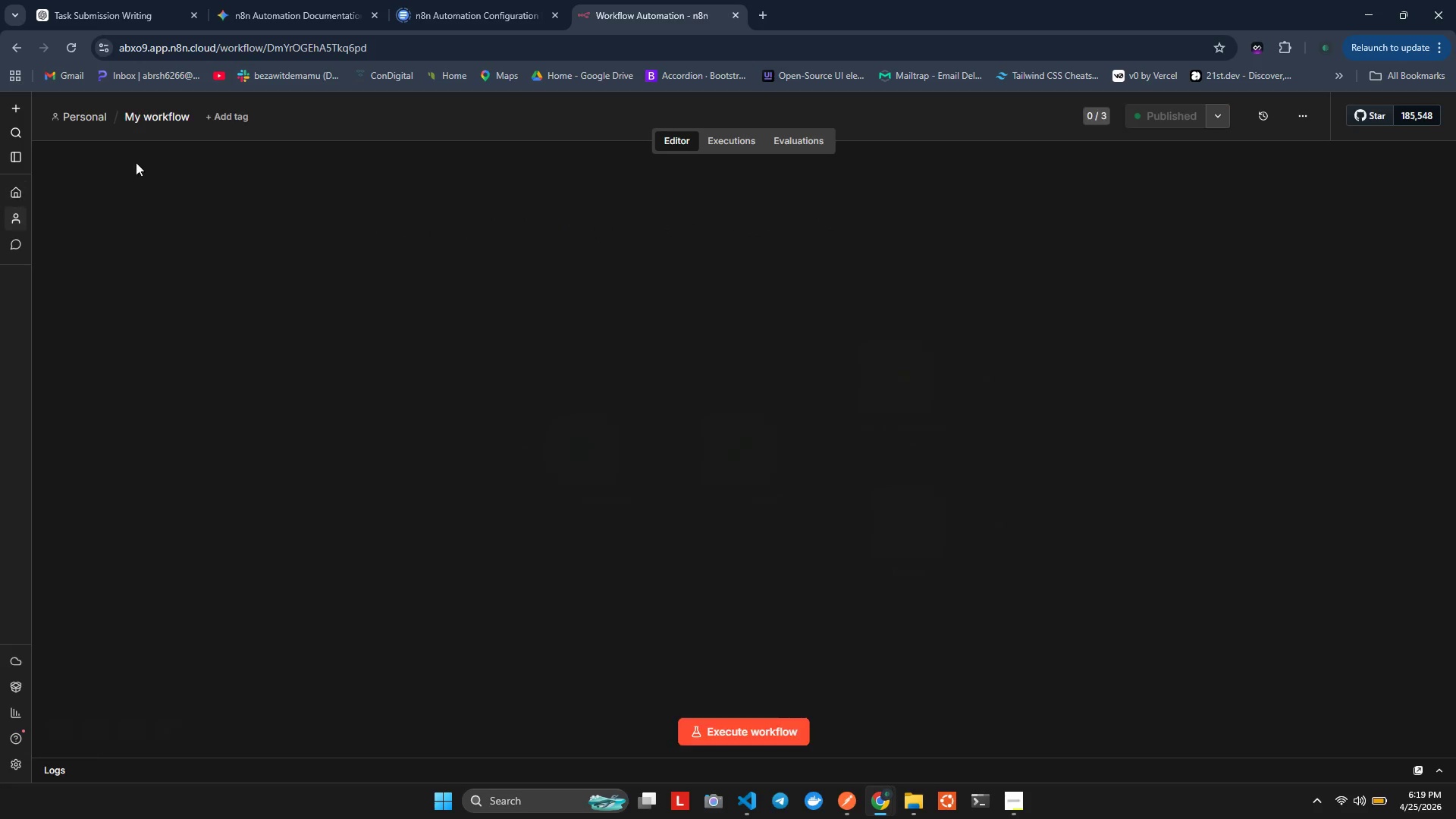 
wait(5.94)
 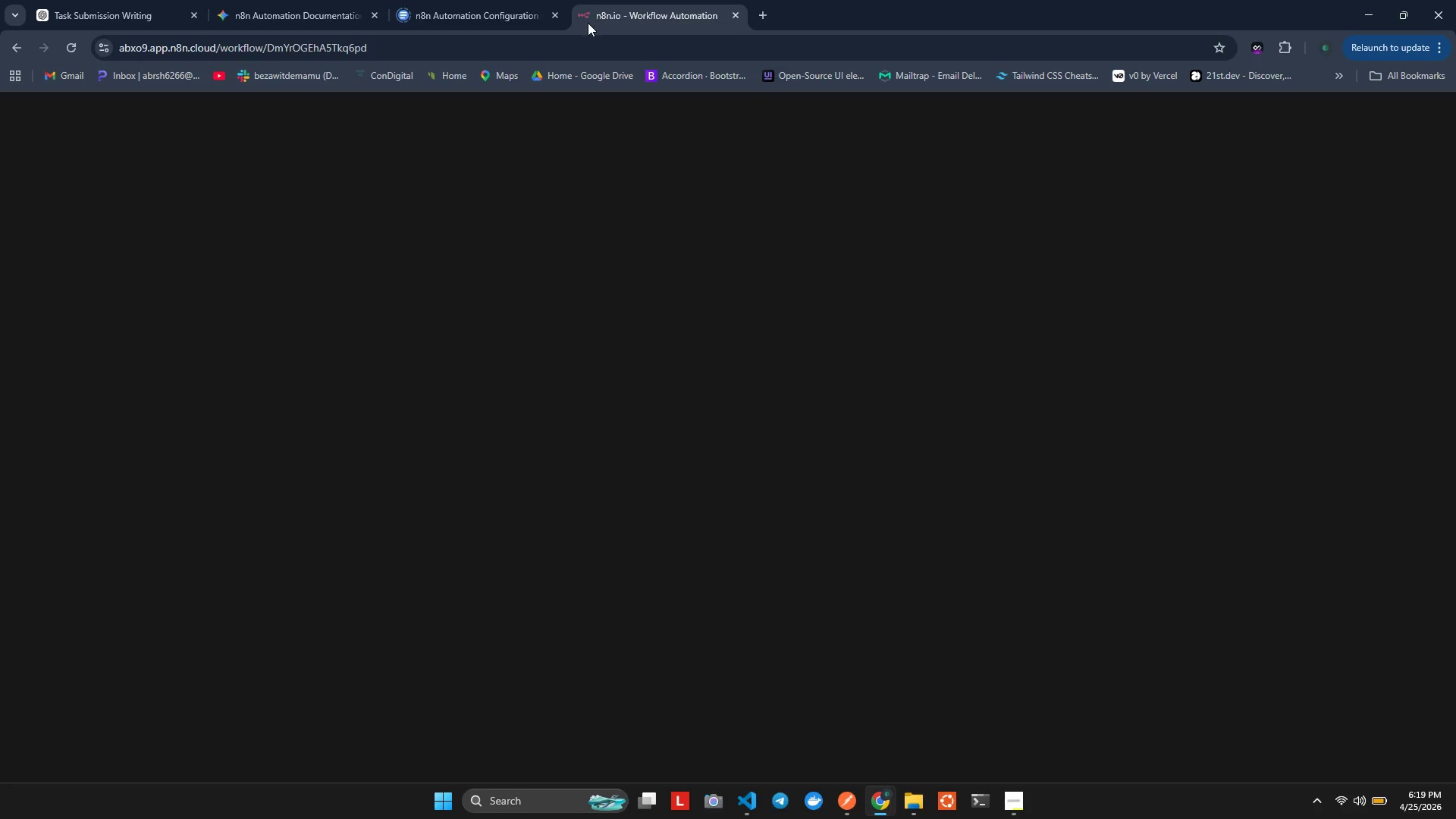 
left_click([75, 115])
 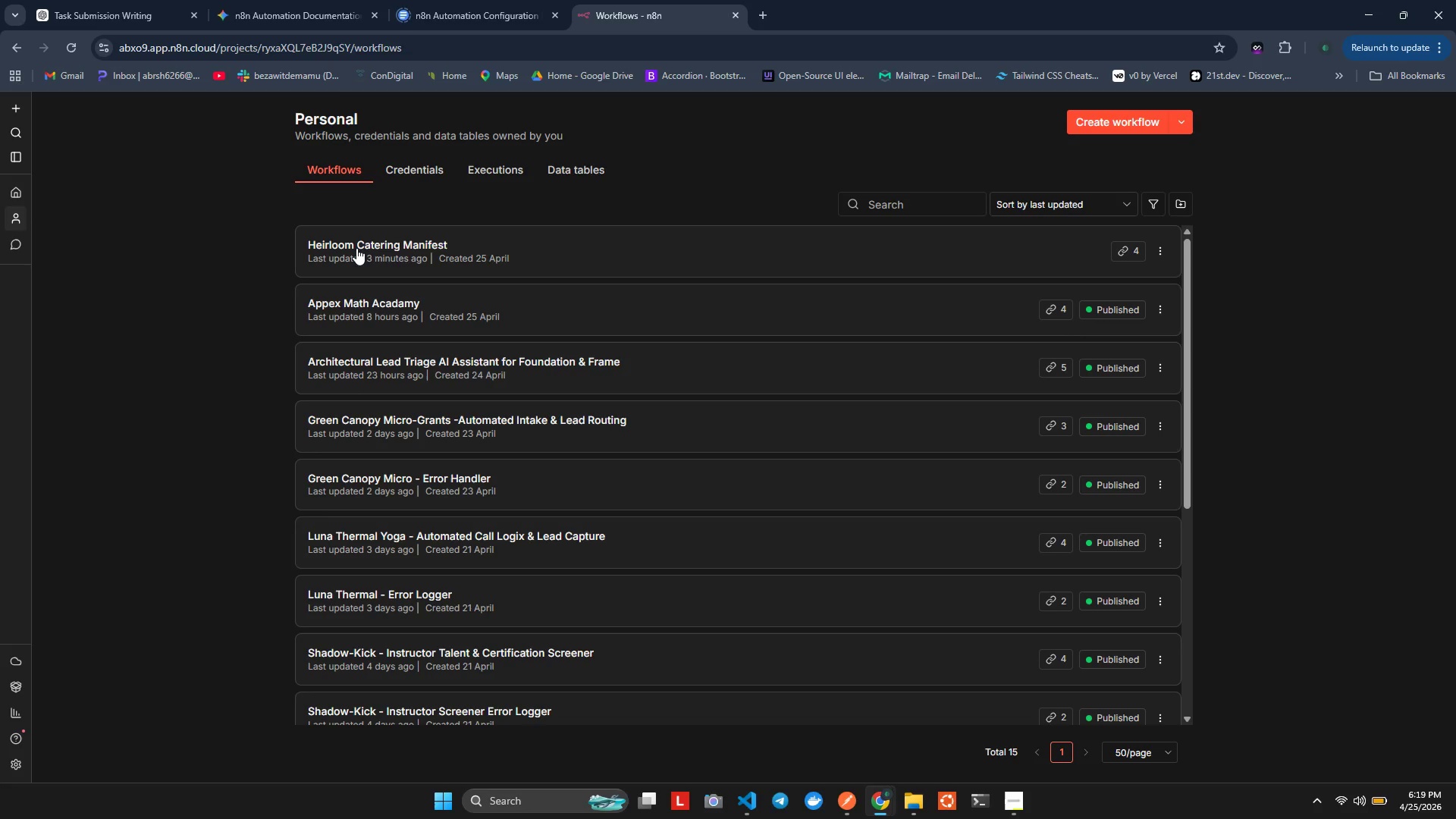 
wait(8.61)
 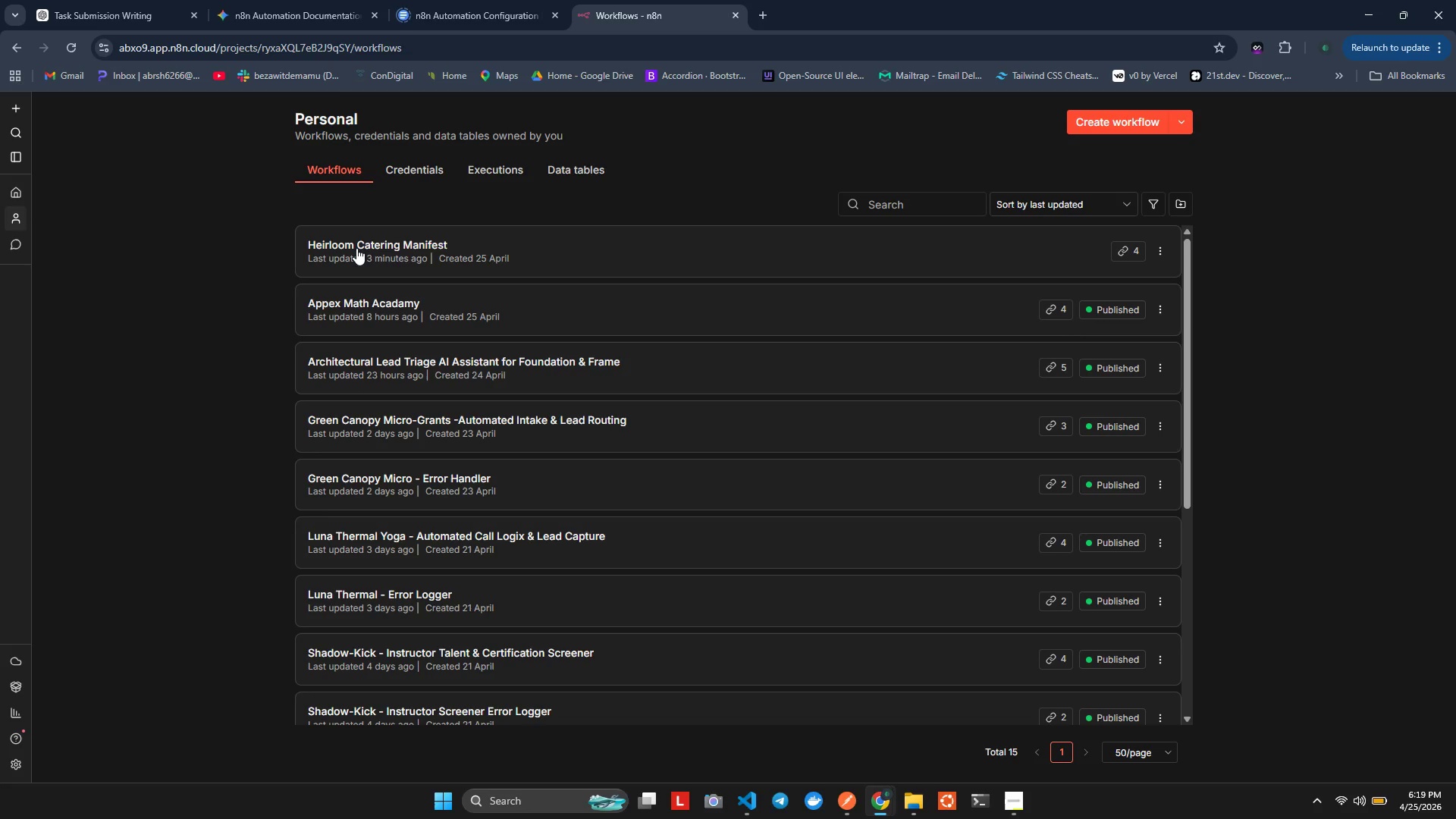 
hold_key(key=ShiftLeft, duration=0.81)
scroll: coordinate [811, 584], scroll_direction: down, amount: 5.0
 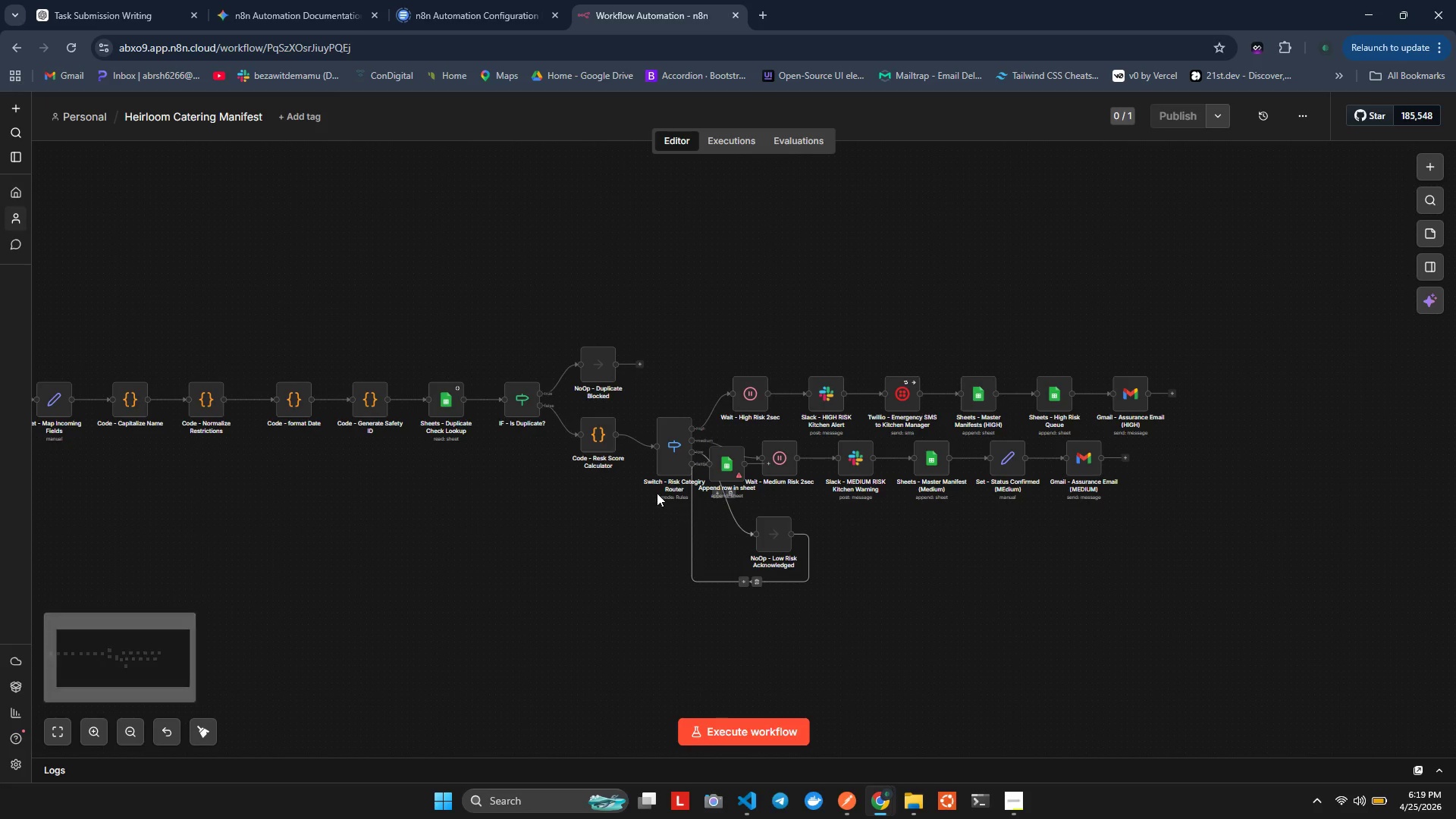 
hold_key(key=ControlLeft, duration=1.0)
scroll: coordinate [761, 568], scroll_direction: up, amount: 6.0
 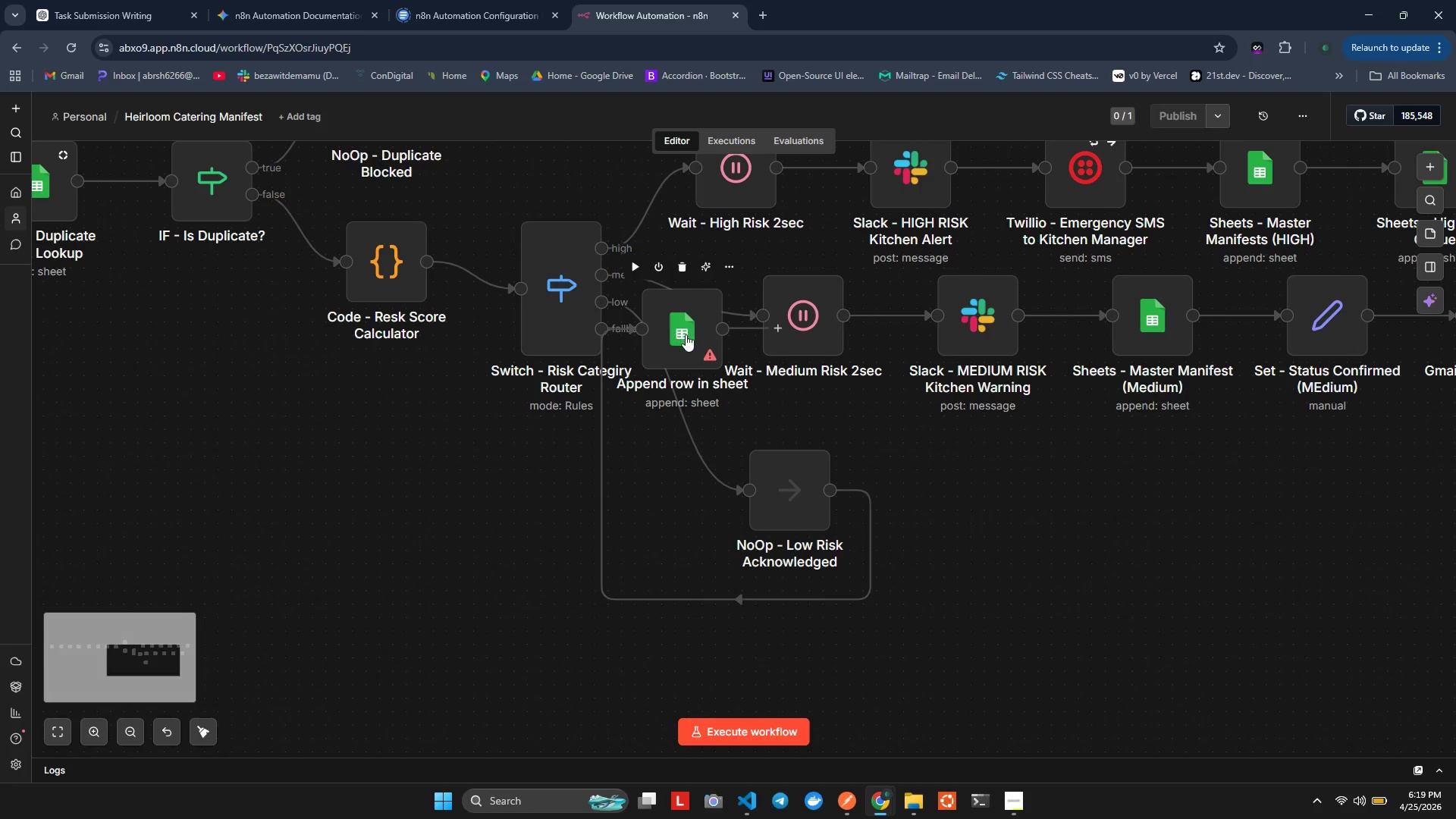 
left_click_drag(start_coordinate=[688, 338], to_coordinate=[960, 506])
 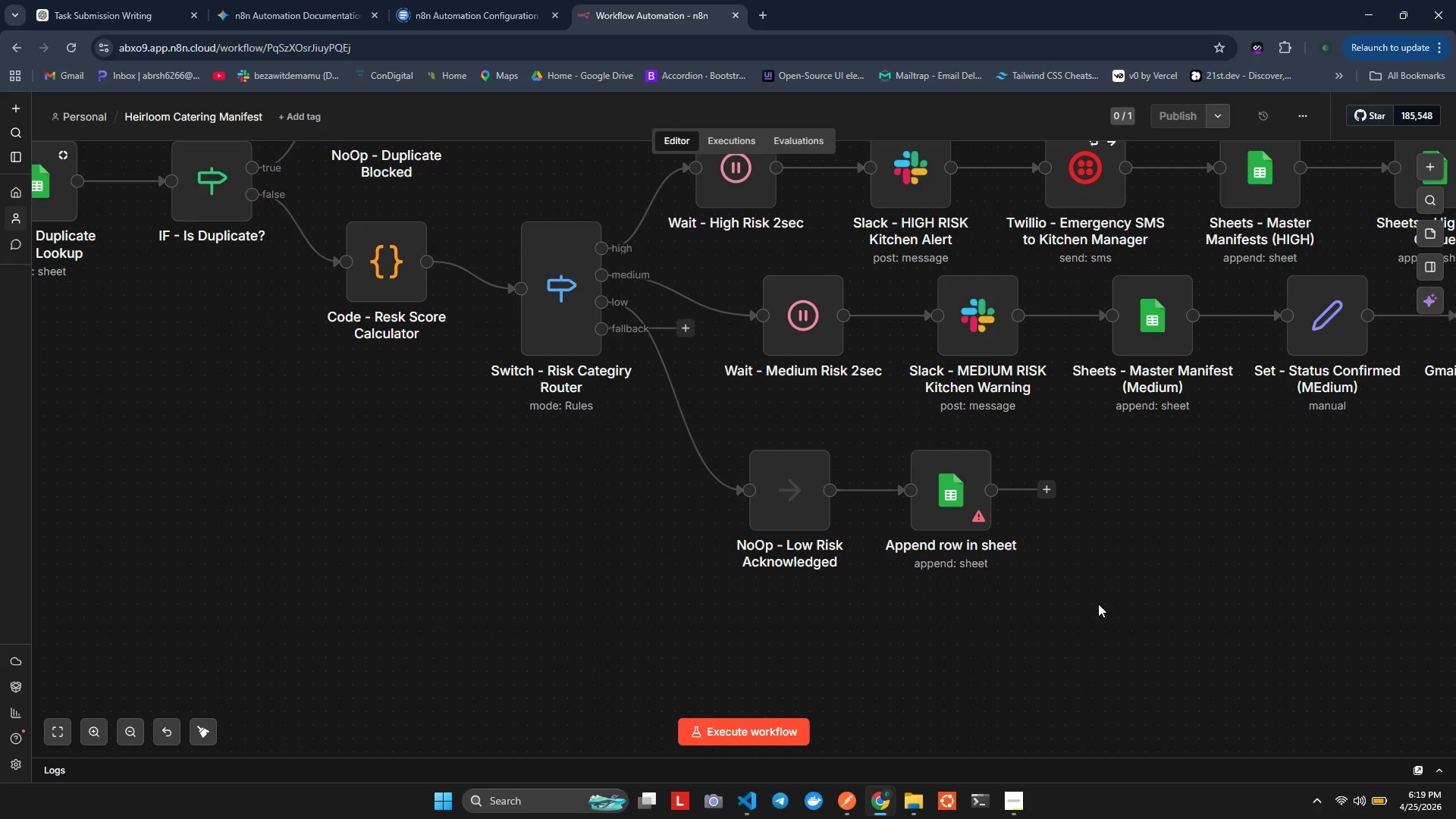 
scroll: coordinate [1073, 567], scroll_direction: up, amount: 2.0
 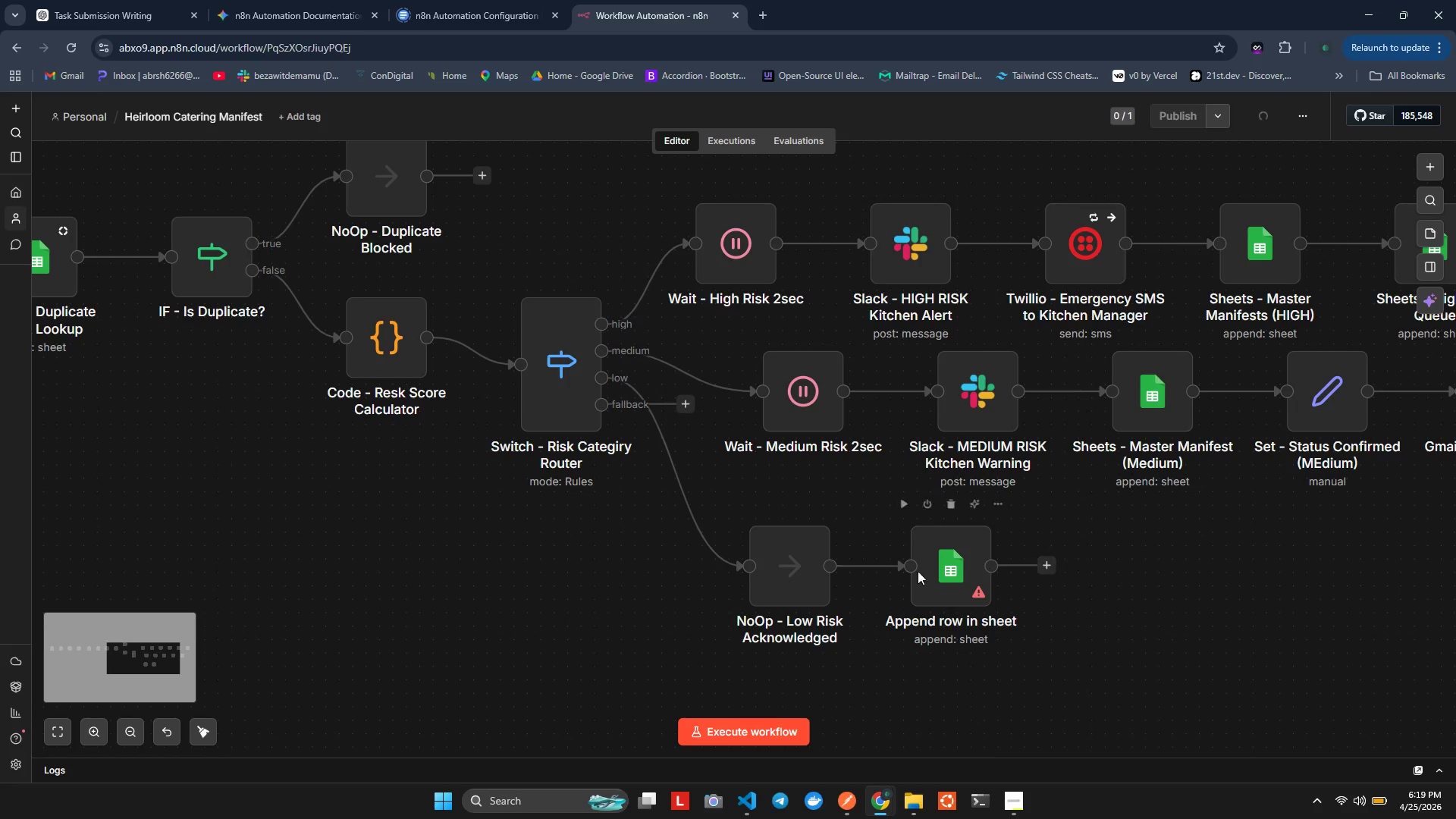 
mouse_move([792, 550])
 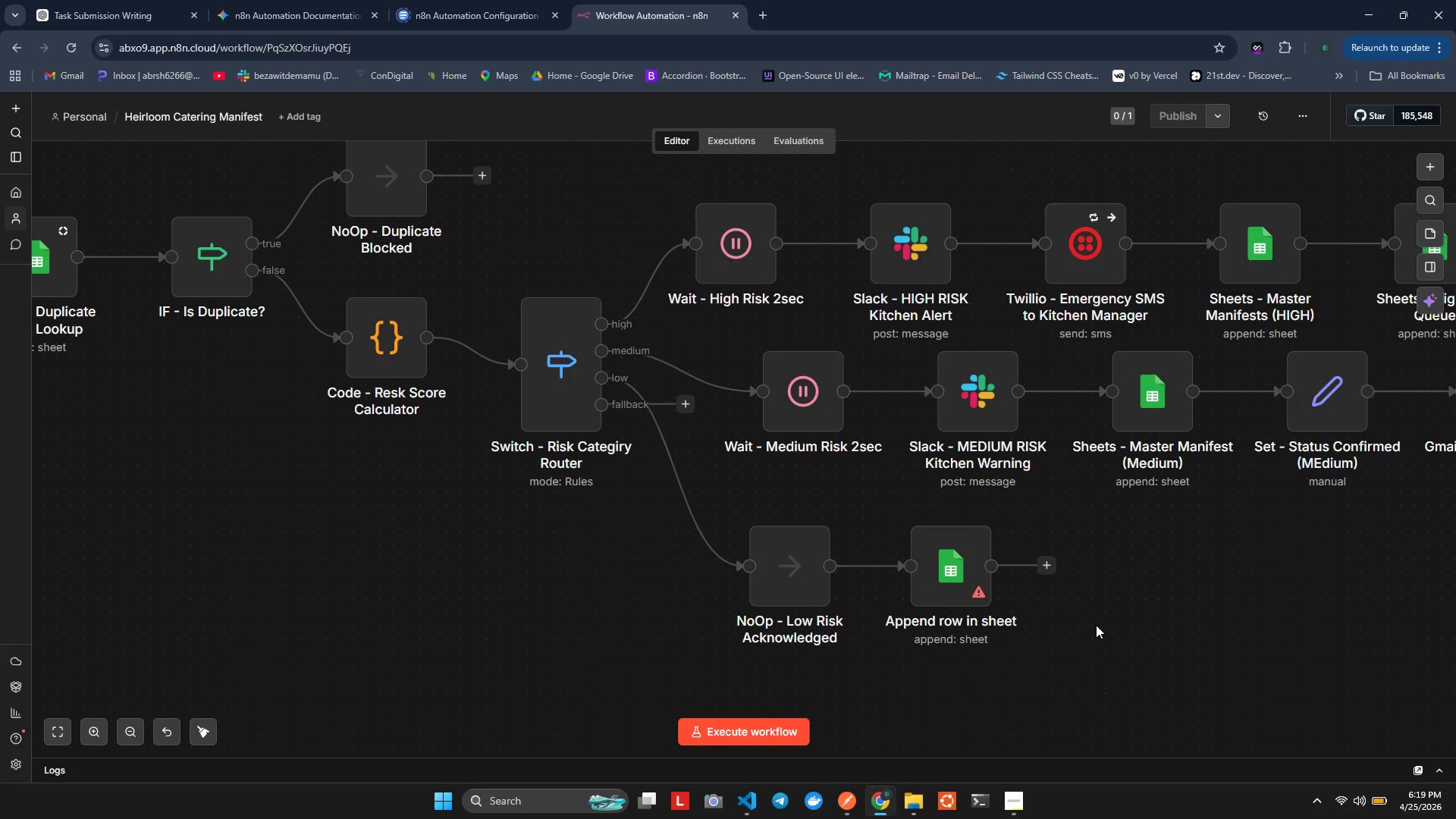 
hold_key(key=ShiftLeft, duration=1.78)
scroll: coordinate [1096, 626], scroll_direction: down, amount: 1.0
 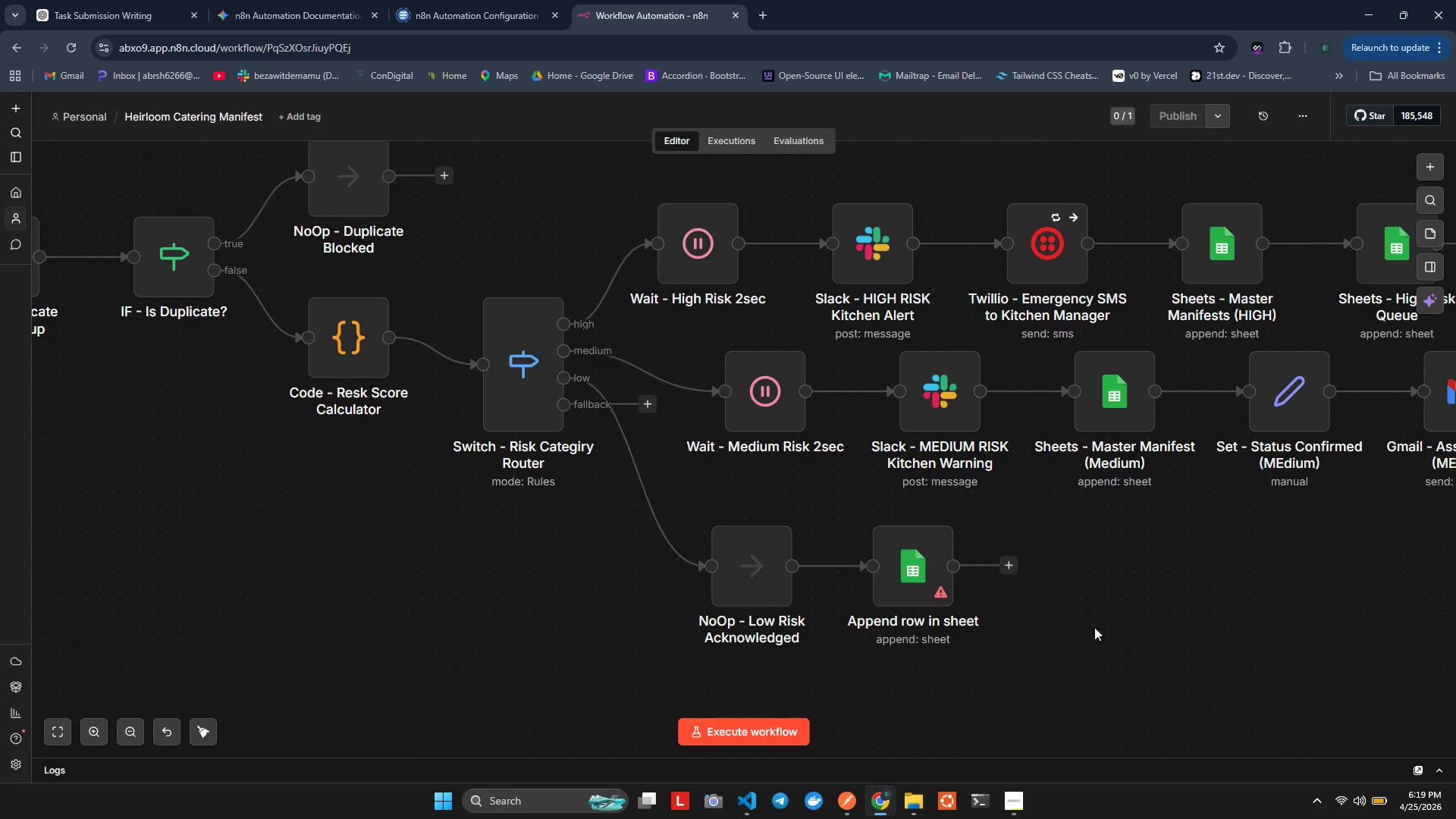 
hold_key(key=ControlLeft, duration=0.56)
 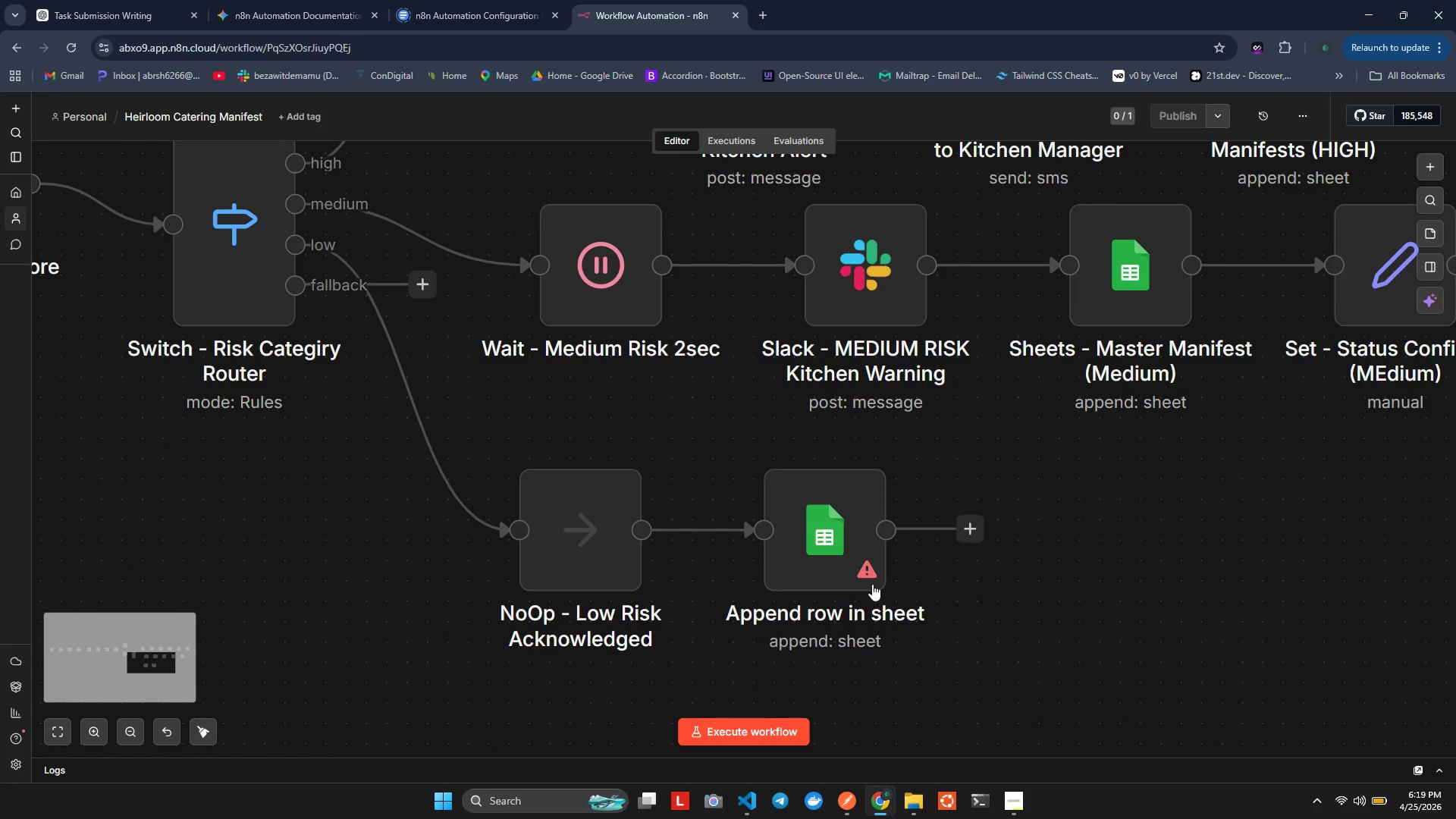 
scroll: coordinate [1092, 629], scroll_direction: none, amount: 0.0
 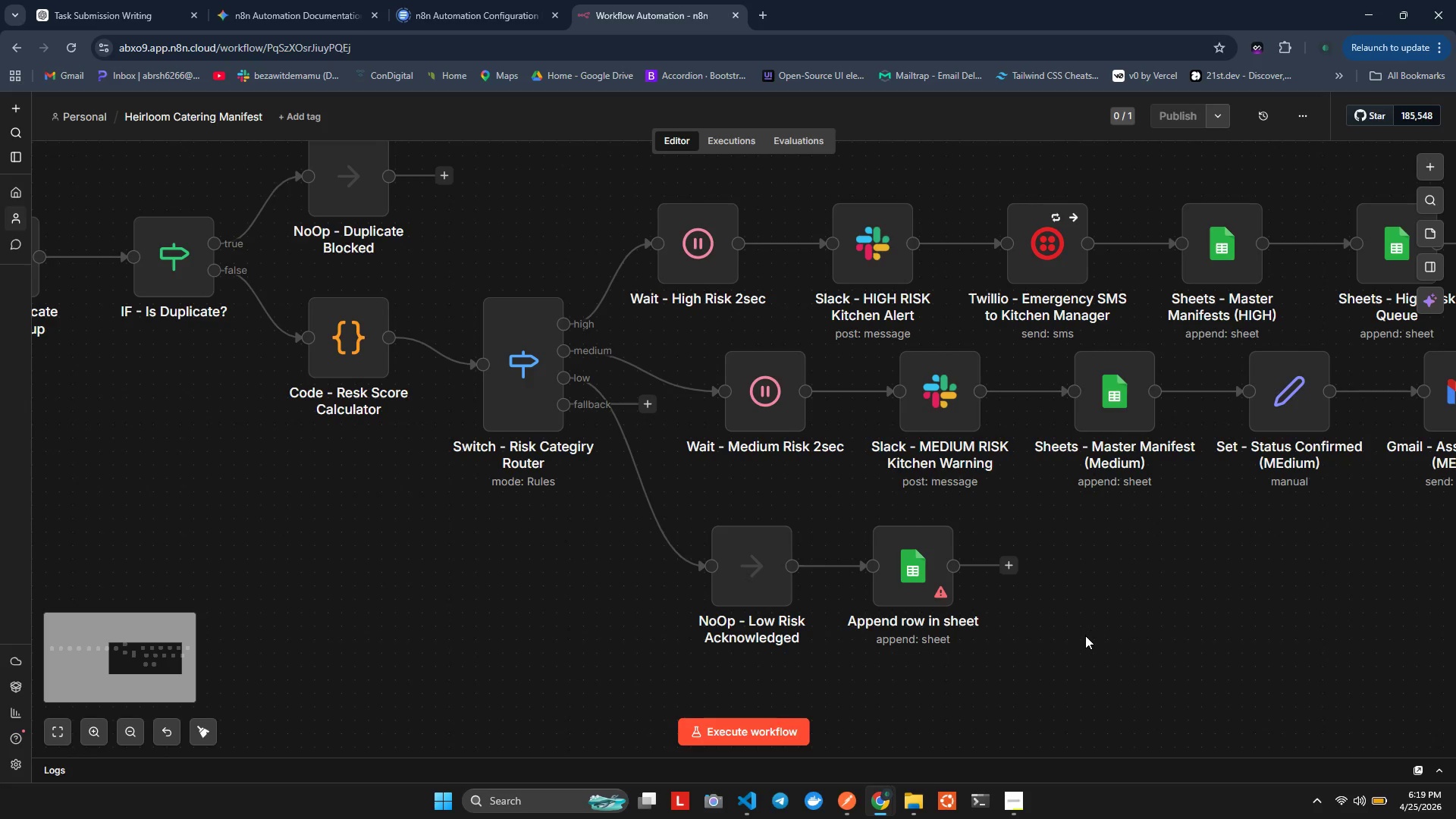 
scroll: coordinate [1084, 636], scroll_direction: up, amount: 3.0
 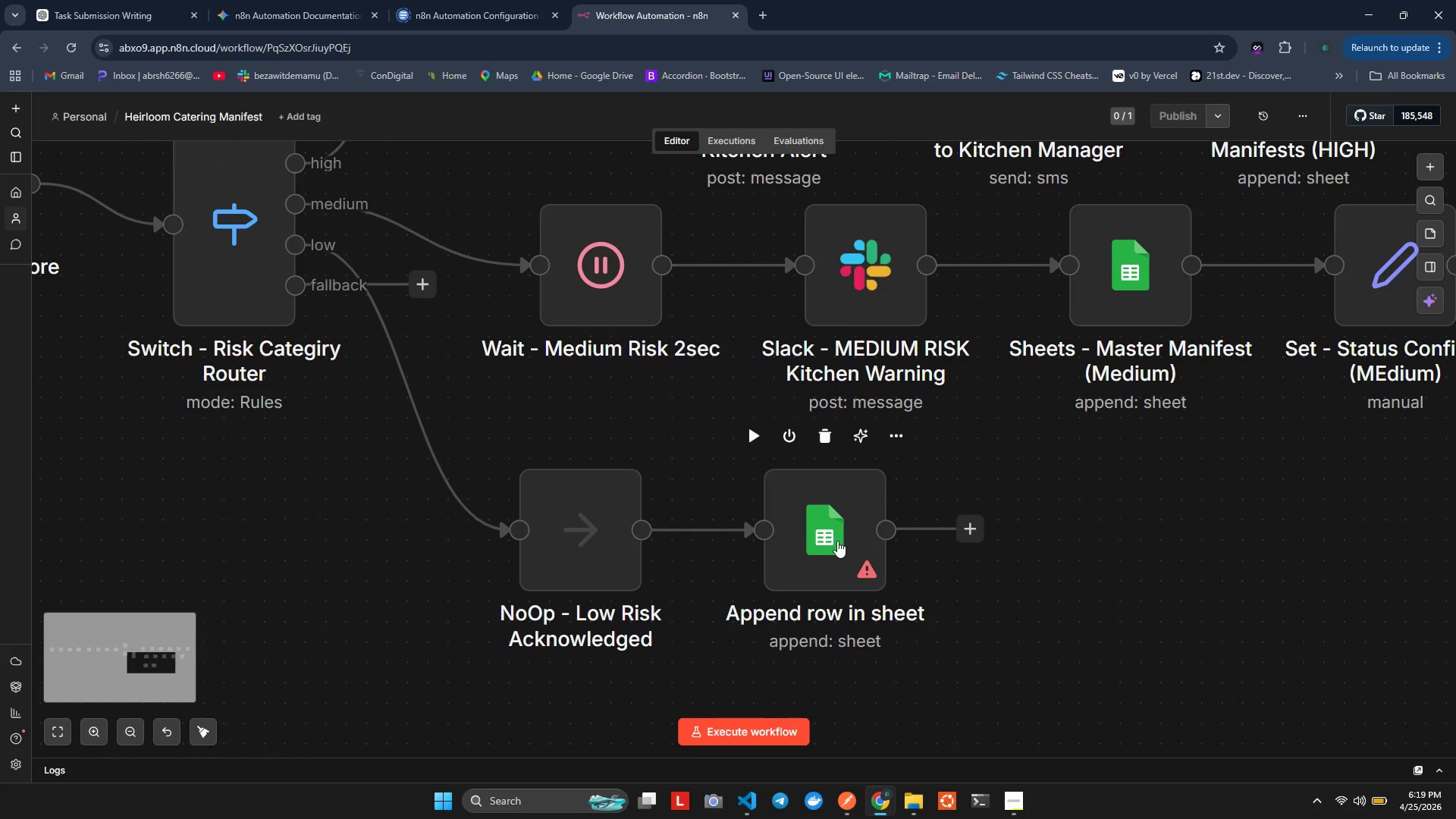 
double_click([837, 541])
 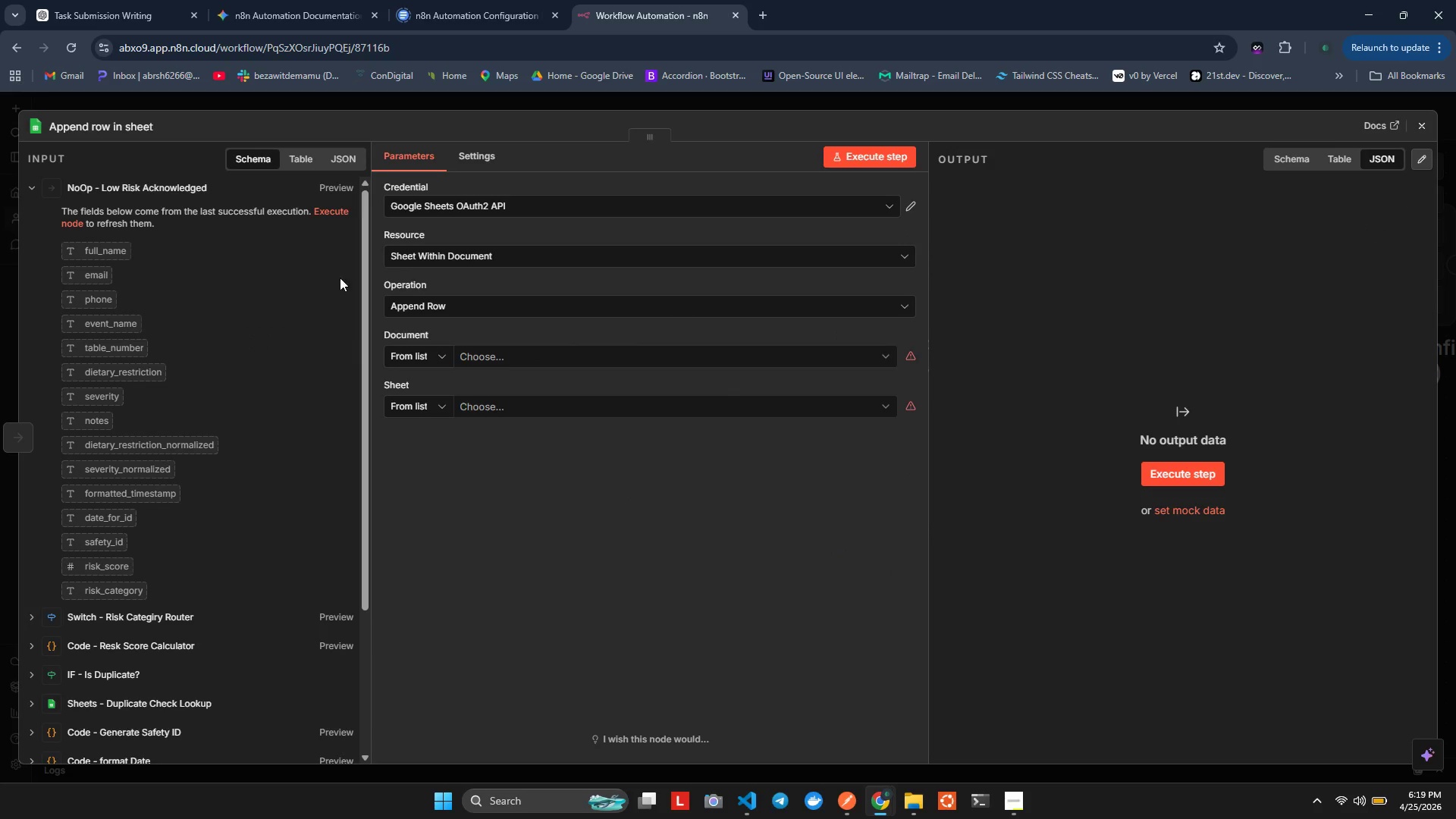 
left_click([118, 118])
 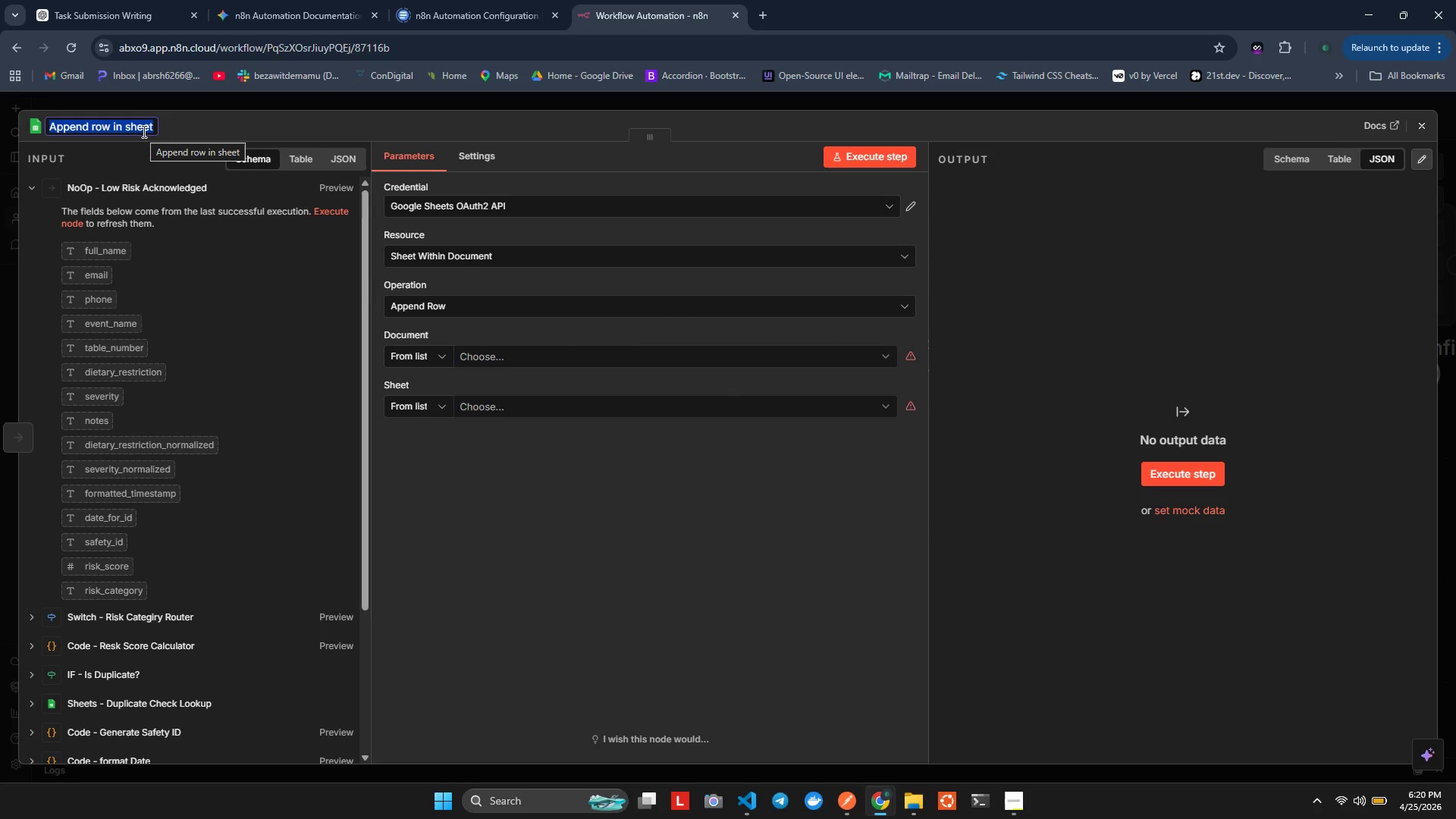 
wait(5.03)
 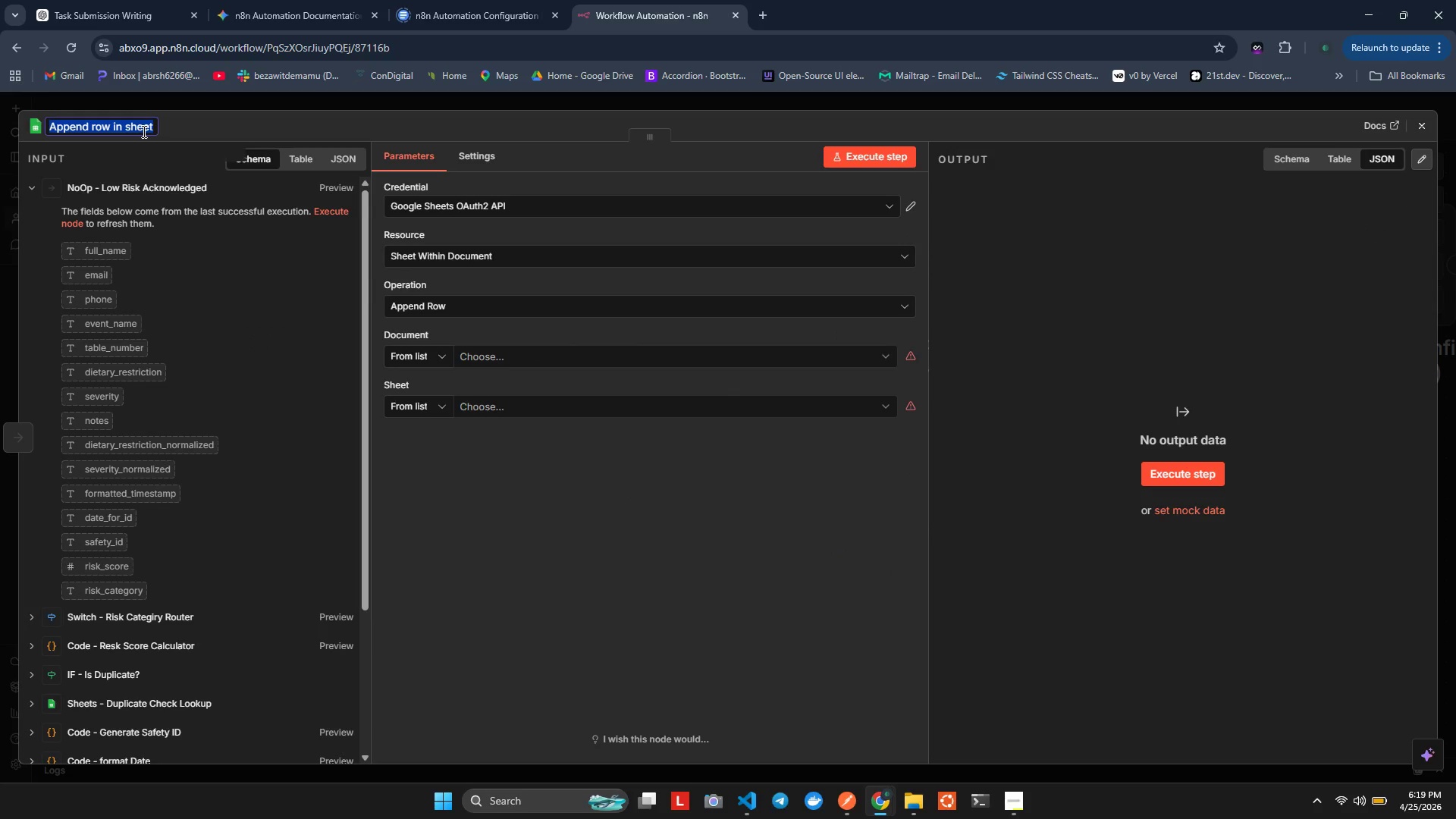 
type(Sheets - Master Manifest (LOW))
 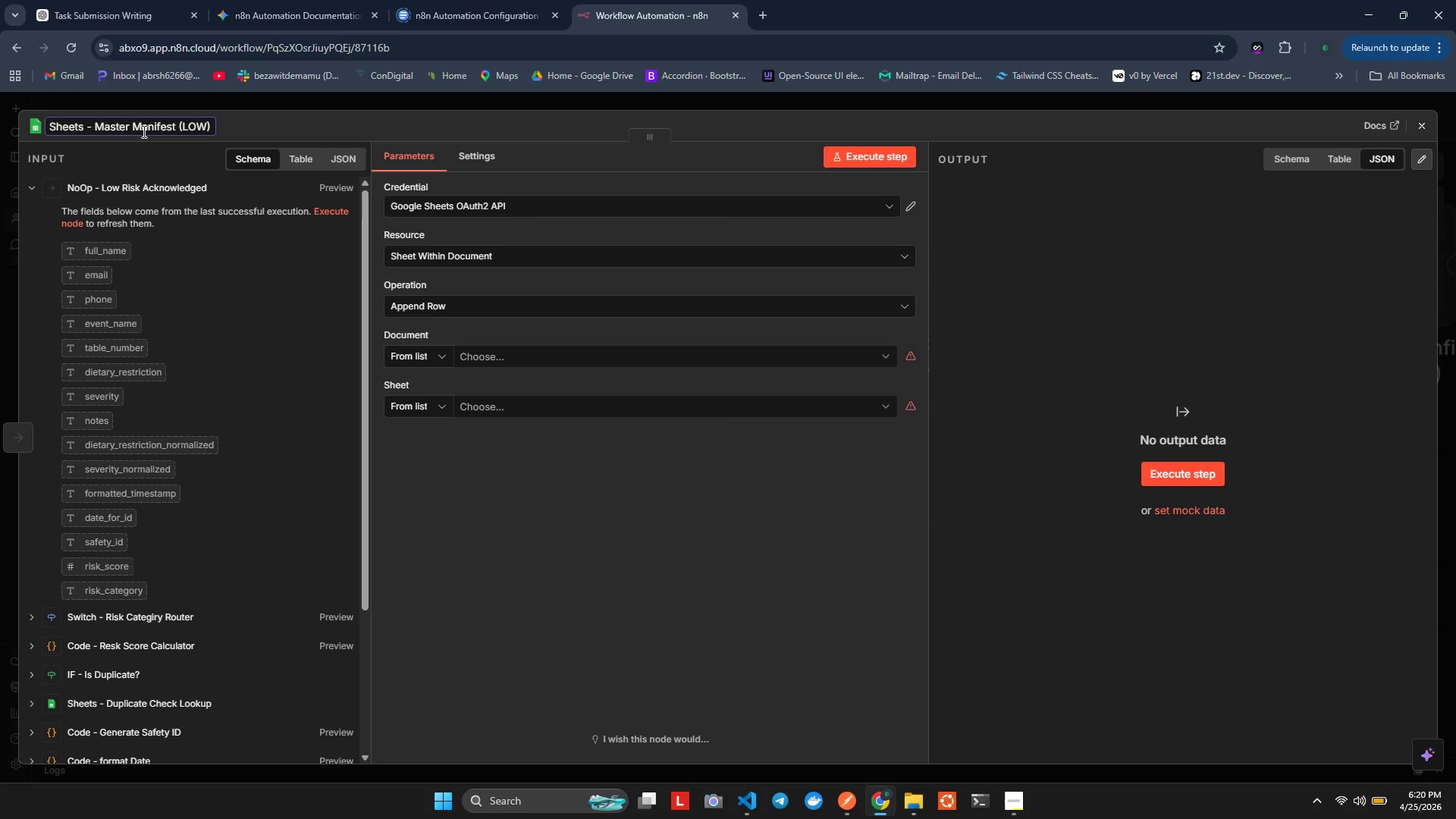 
key(Control+ControlLeft)
 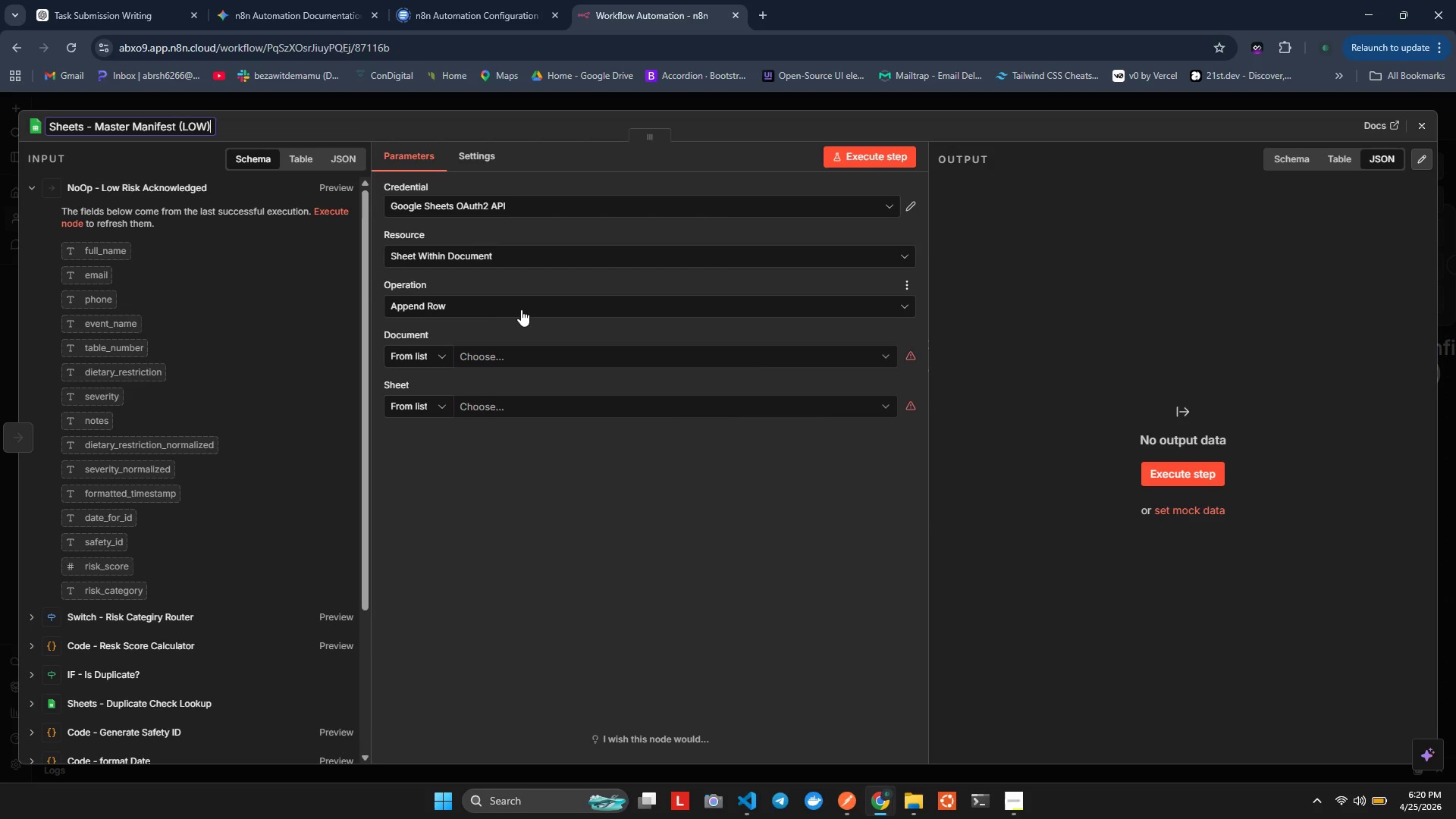 
key(Control+S)
 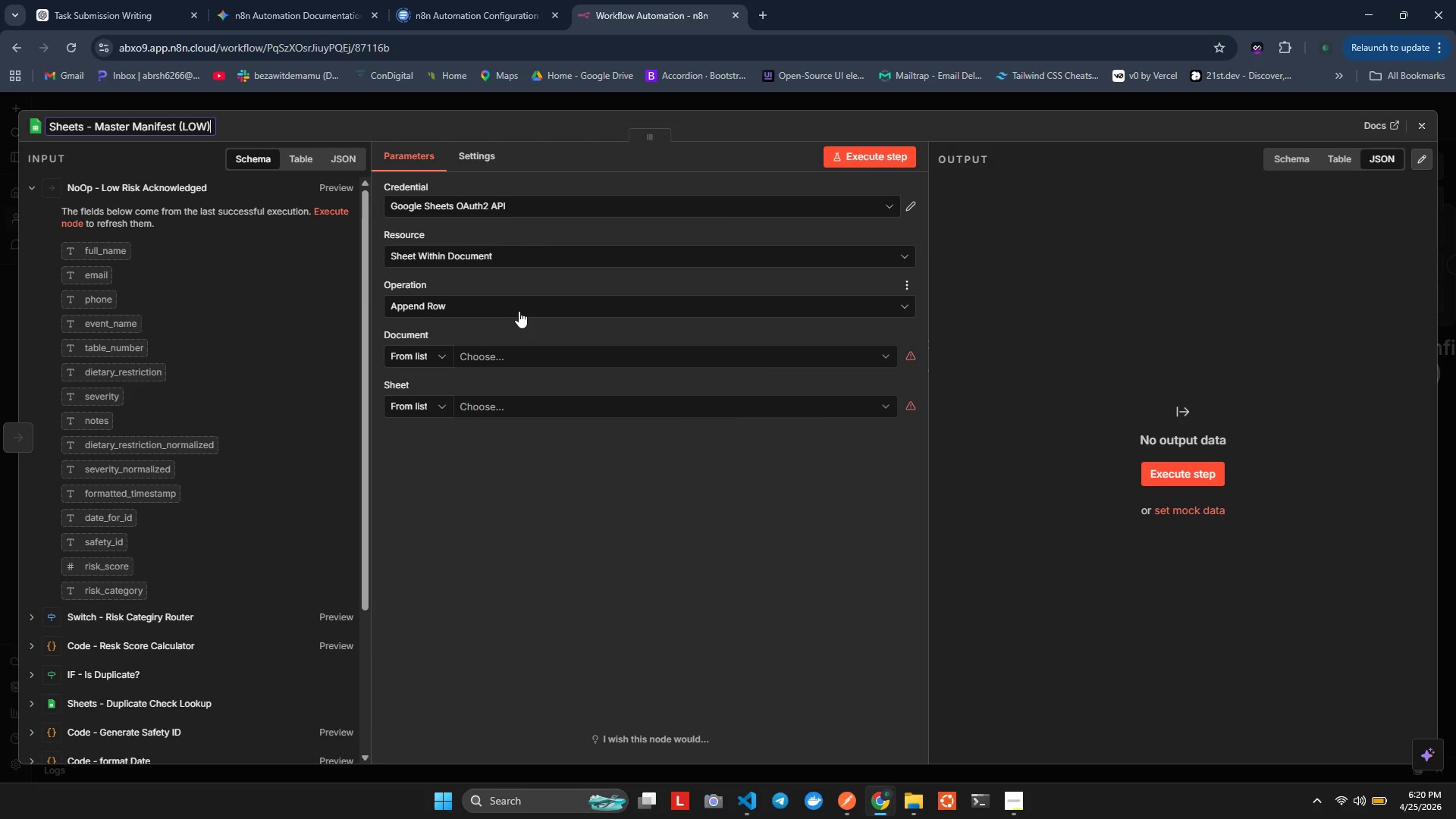 
mouse_move([508, 358])
 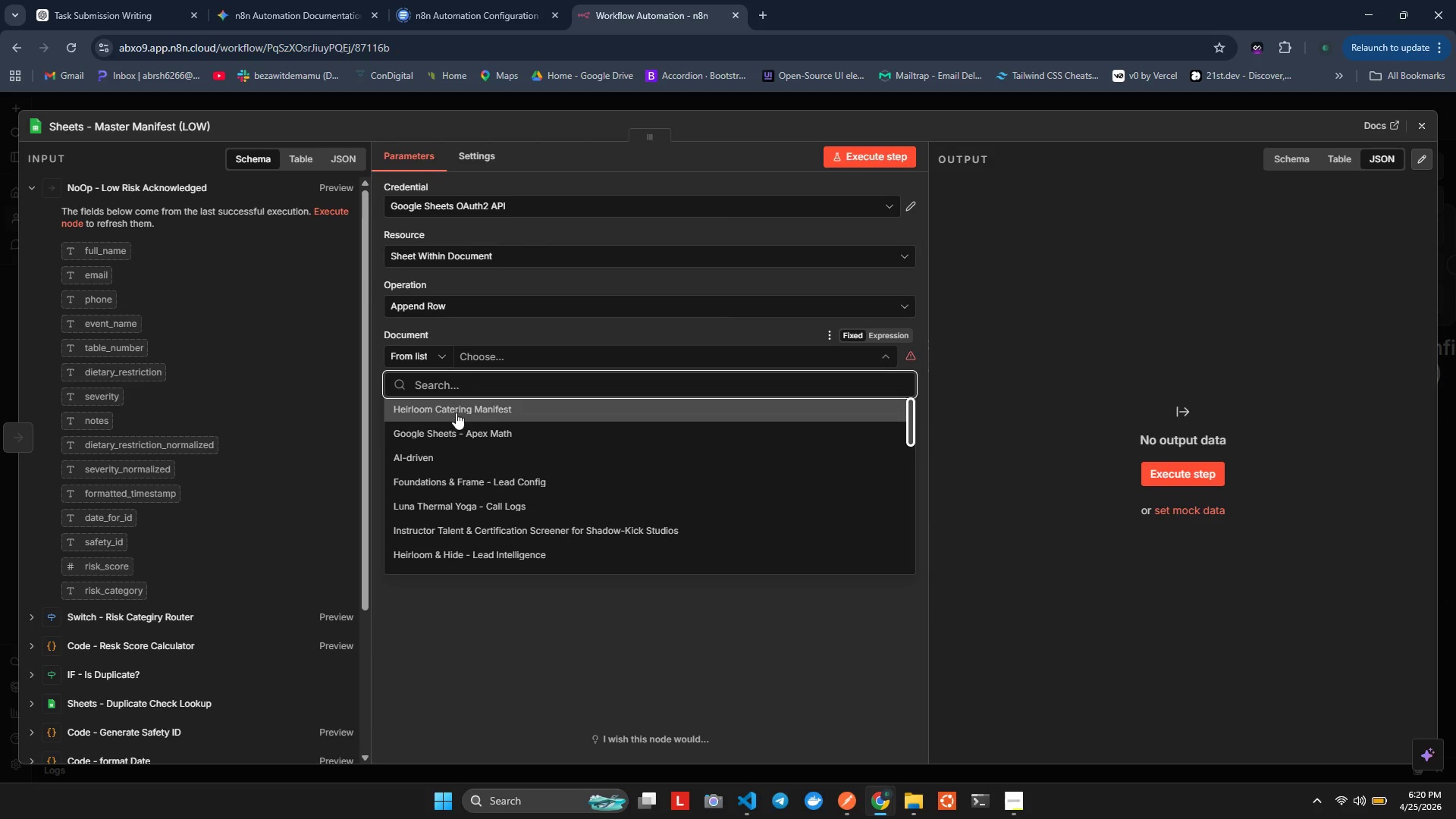 
left_click([460, 411])
 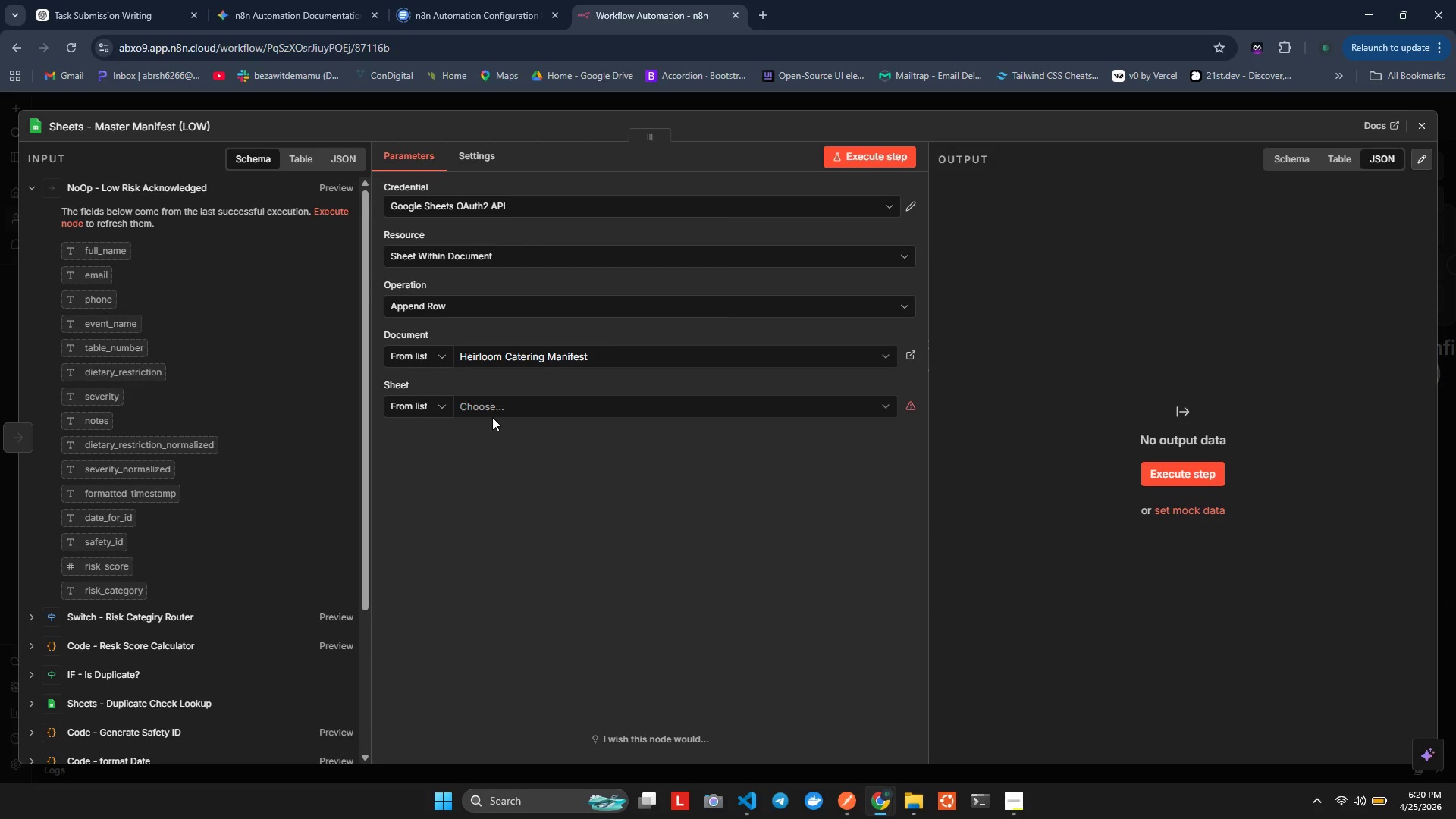 
left_click([492, 406])
 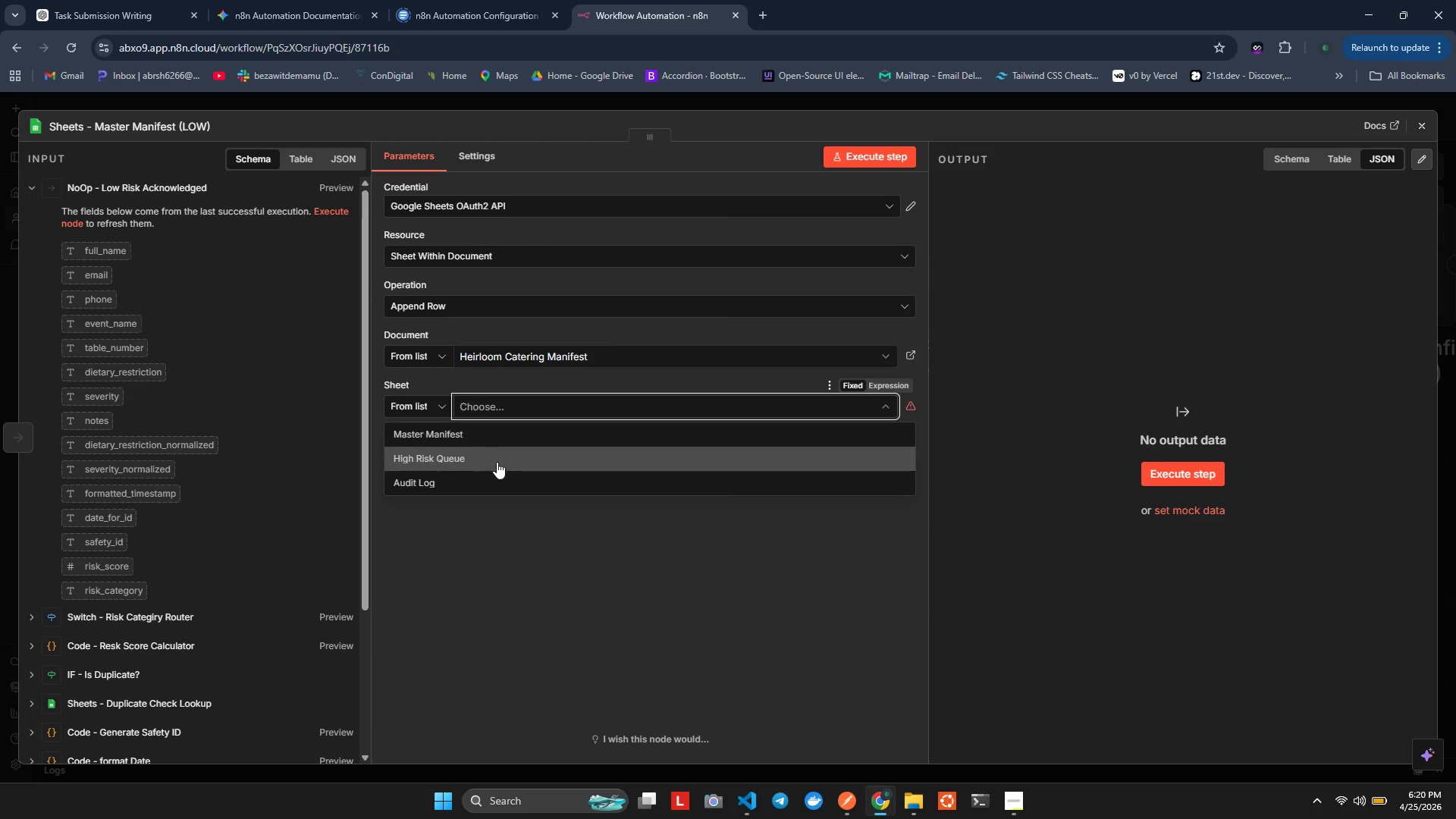 
left_click([468, 437])
 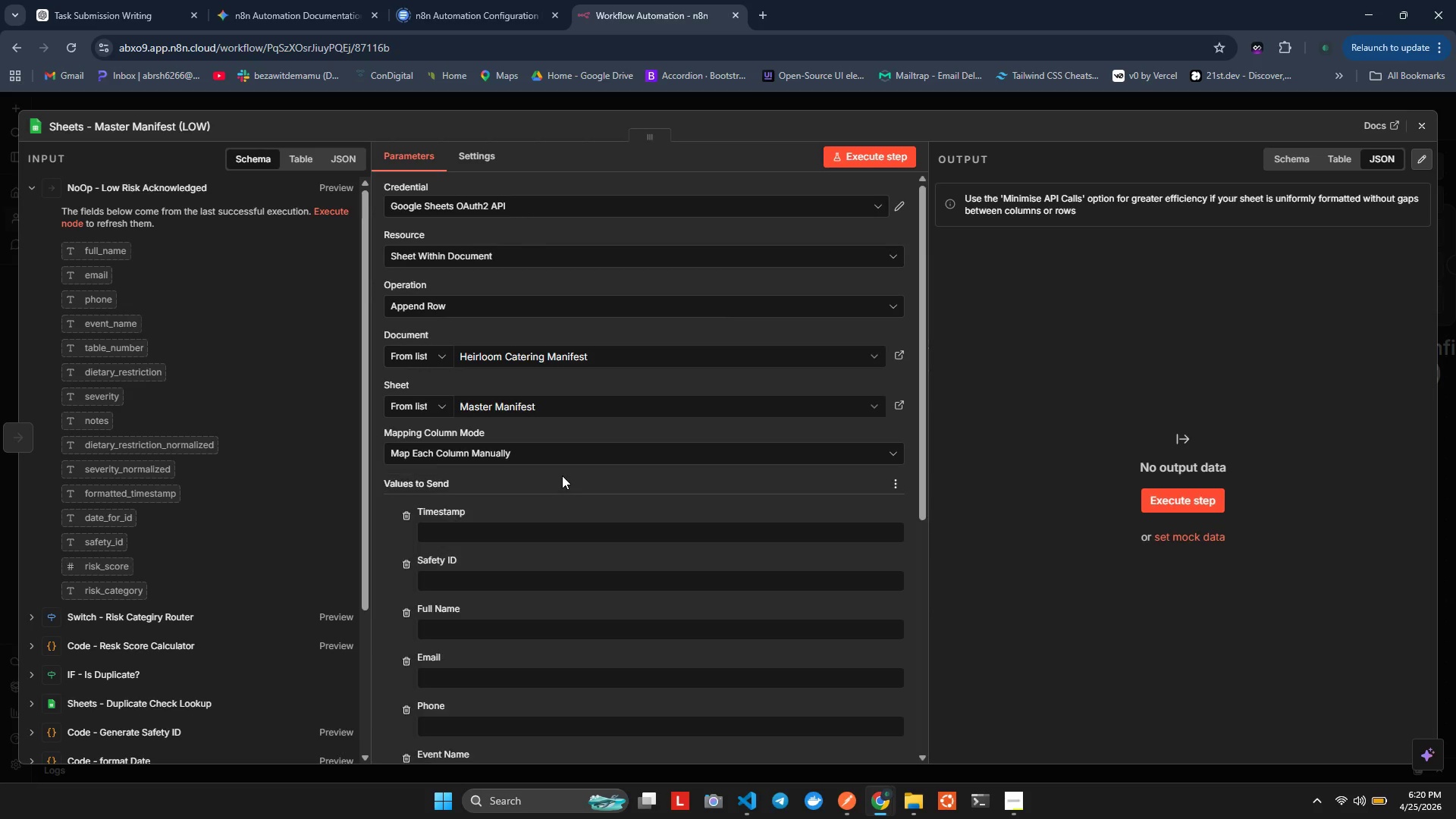 
scroll: coordinate [414, 458], scroll_direction: down, amount: 1.0
 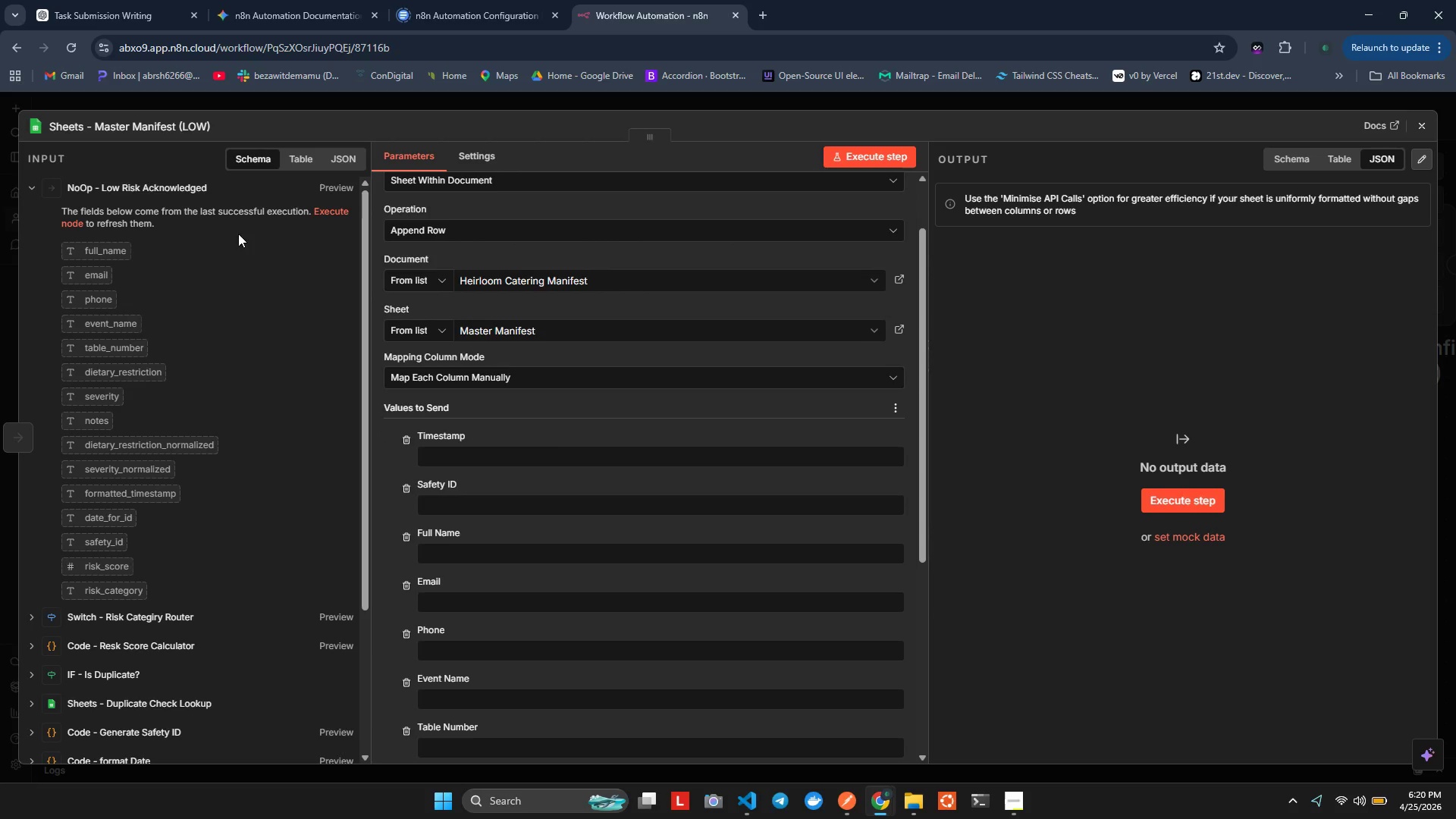 
scroll: coordinate [179, 272], scroll_direction: up, amount: 2.0
 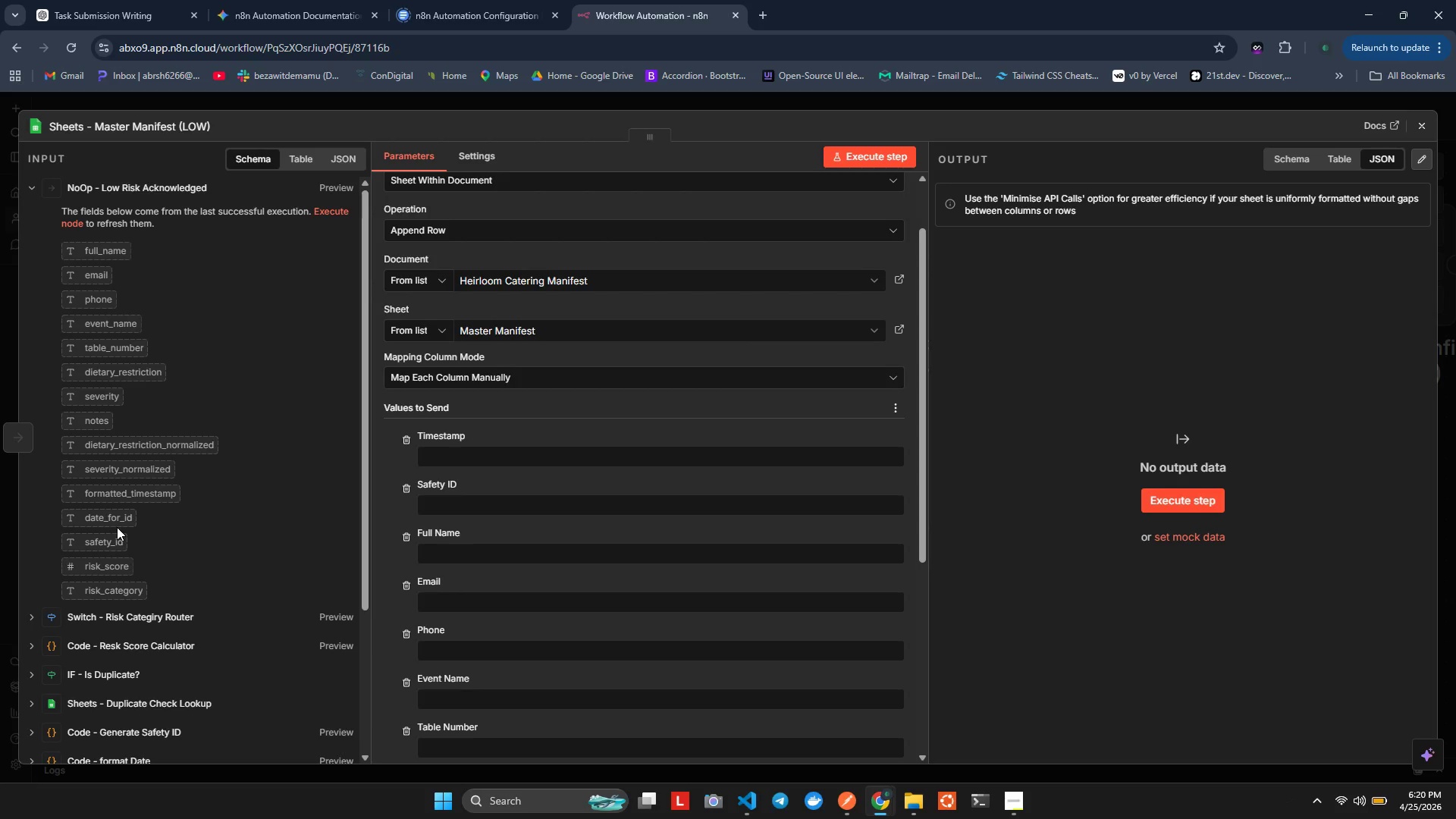 
wait(5.88)
 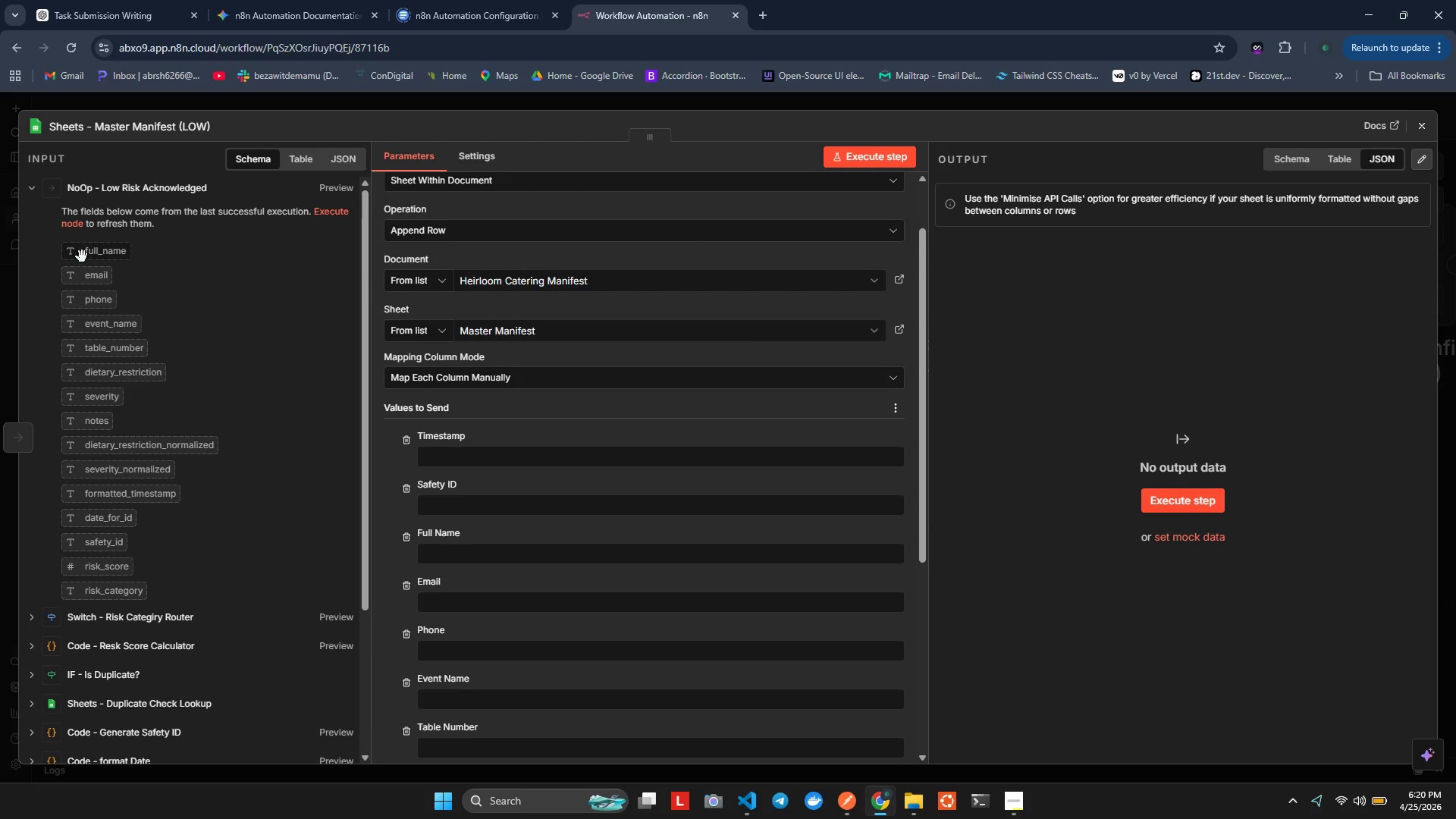 
left_click_drag(start_coordinate=[100, 503], to_coordinate=[375, 503])
 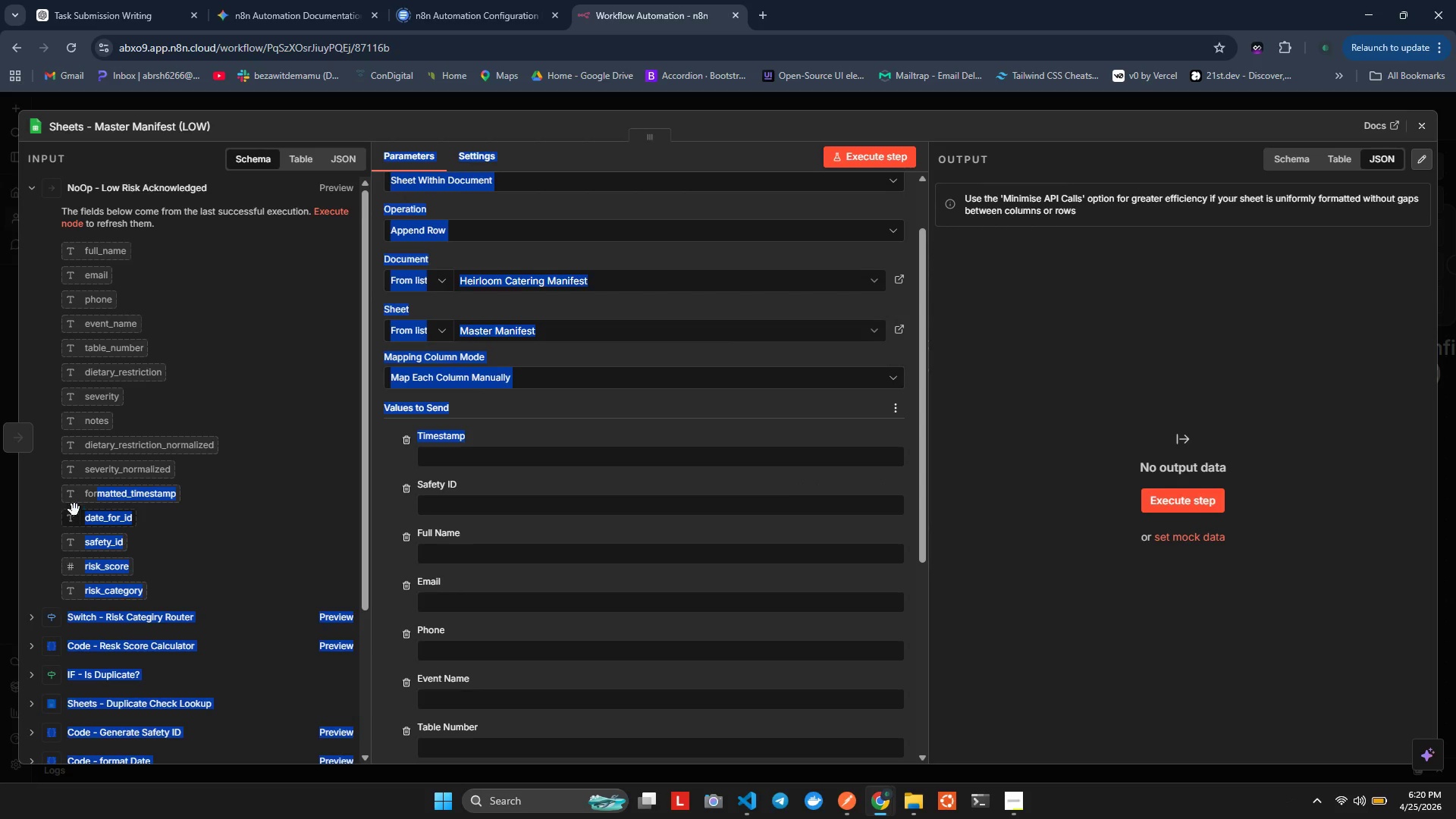 
left_click_drag(start_coordinate=[71, 497], to_coordinate=[460, 466])
 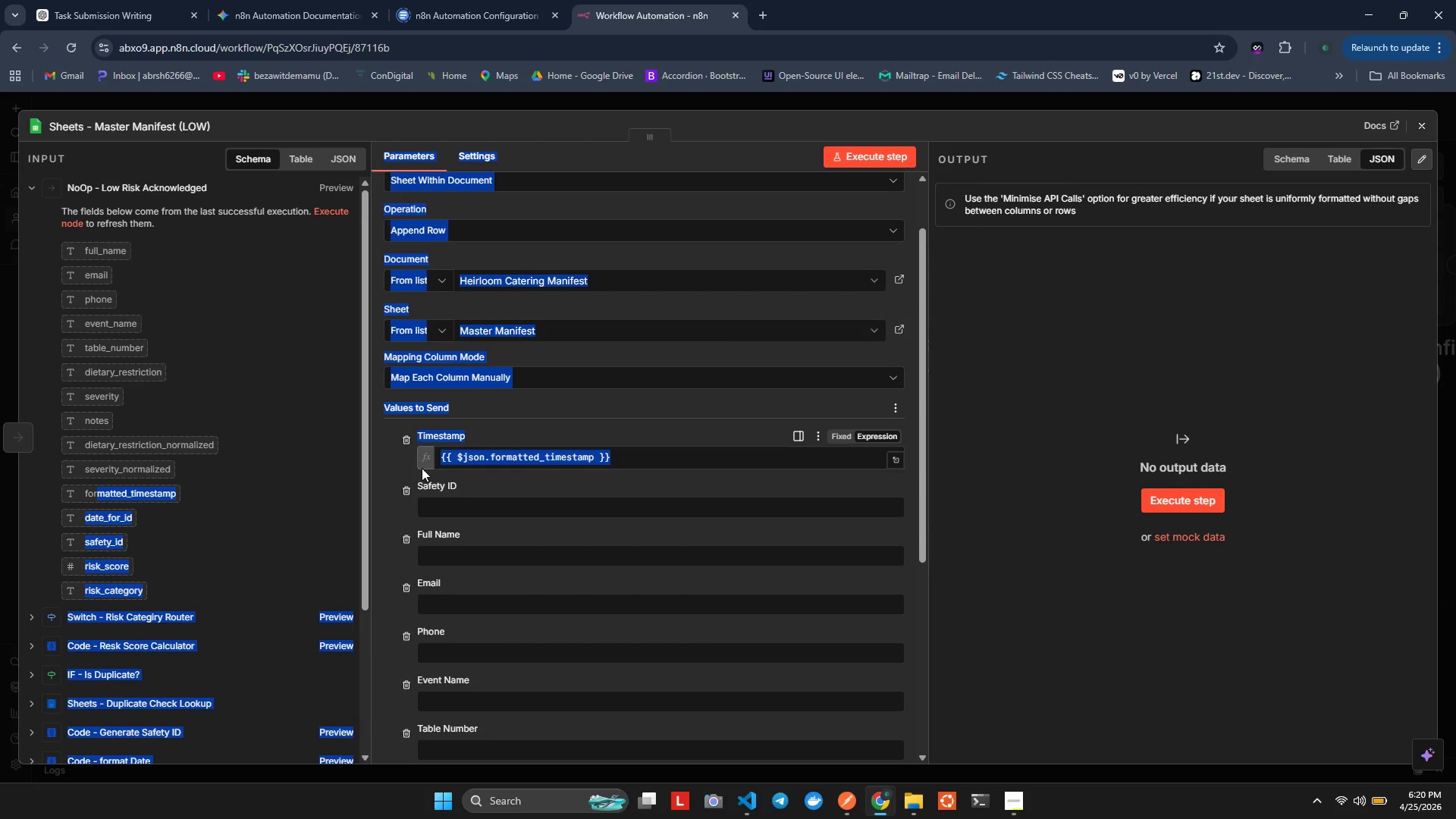 
left_click([381, 458])
 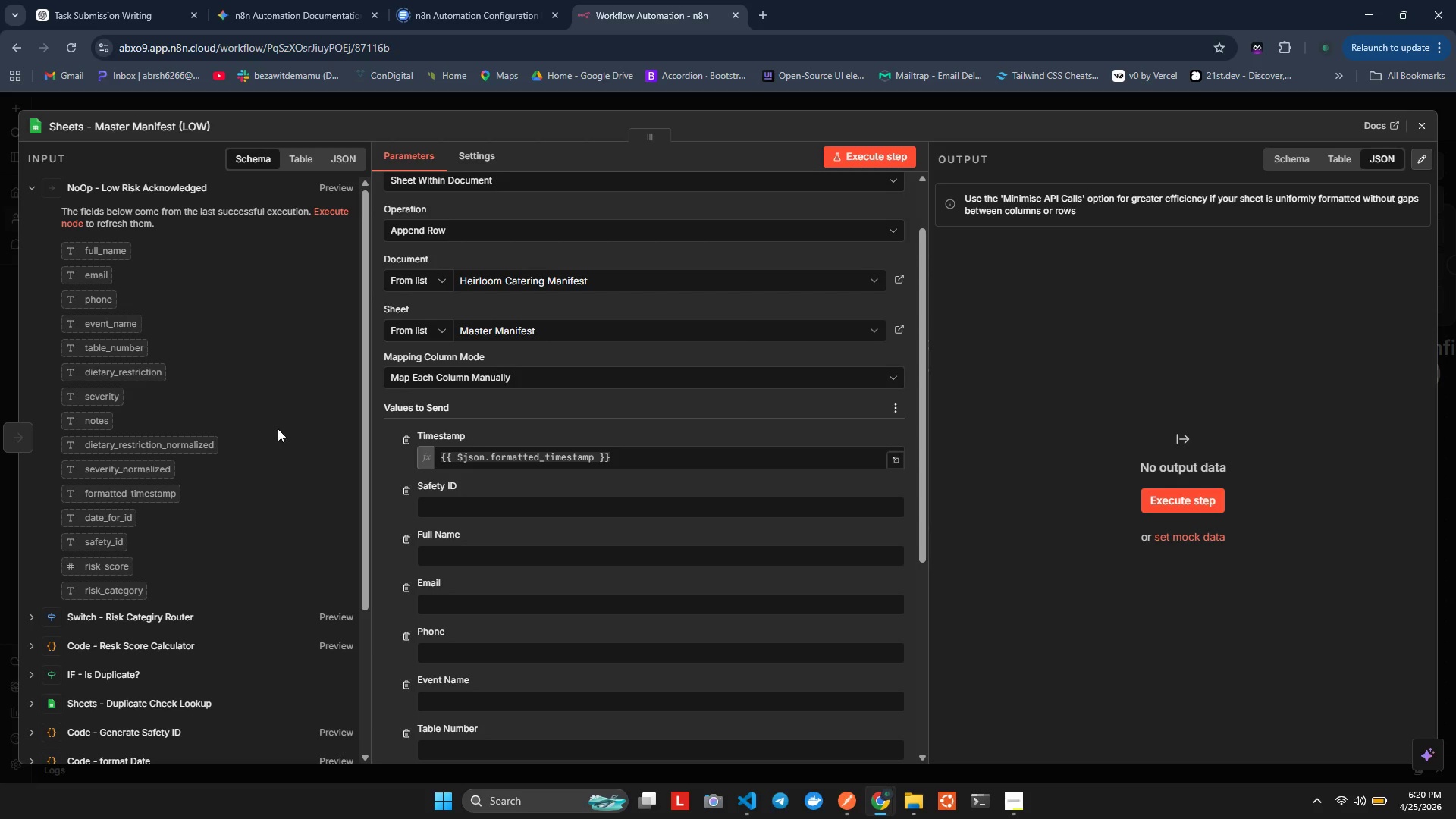 
wait(9.94)
 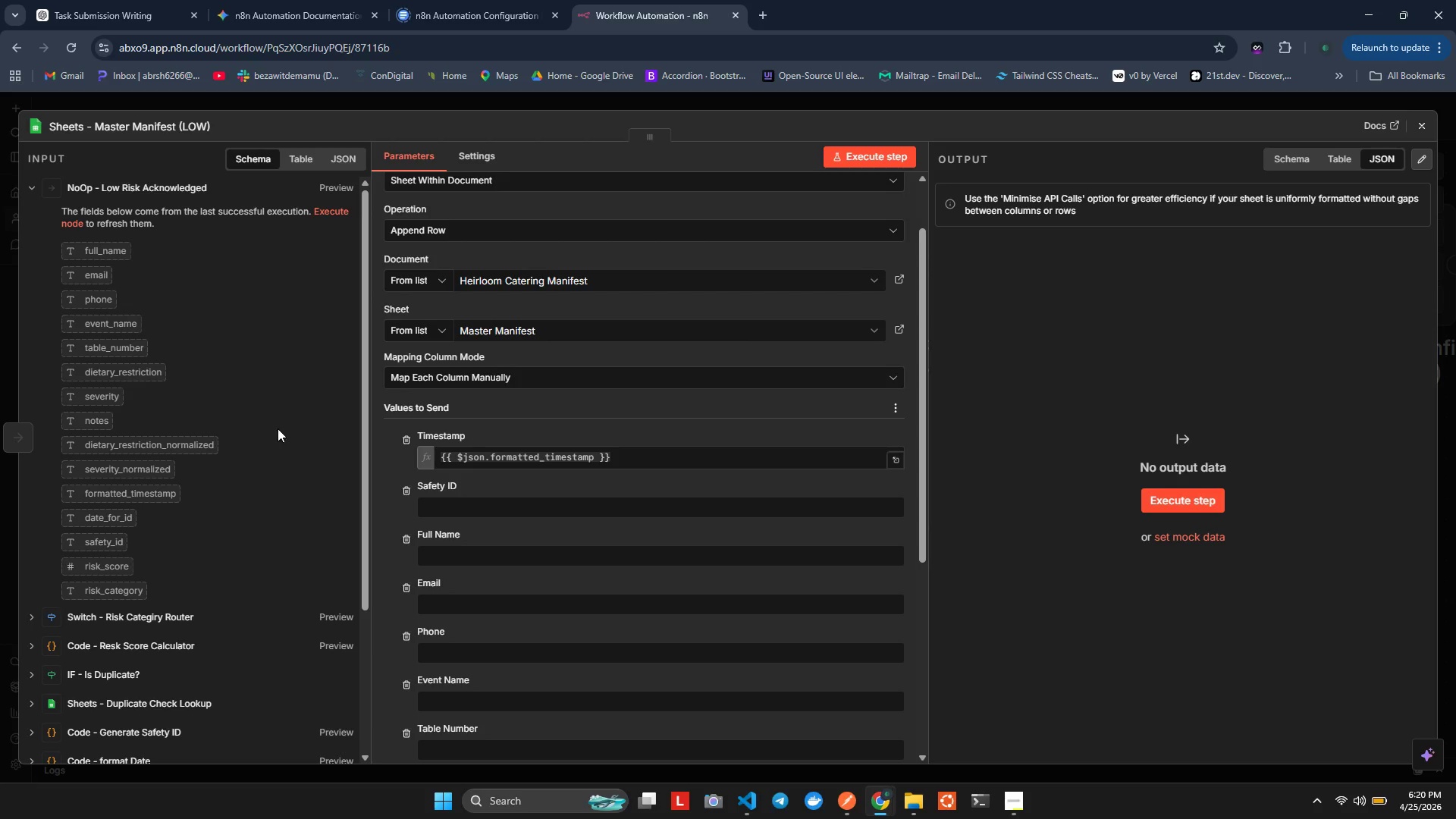 
left_click_drag(start_coordinate=[86, 543], to_coordinate=[451, 515])
 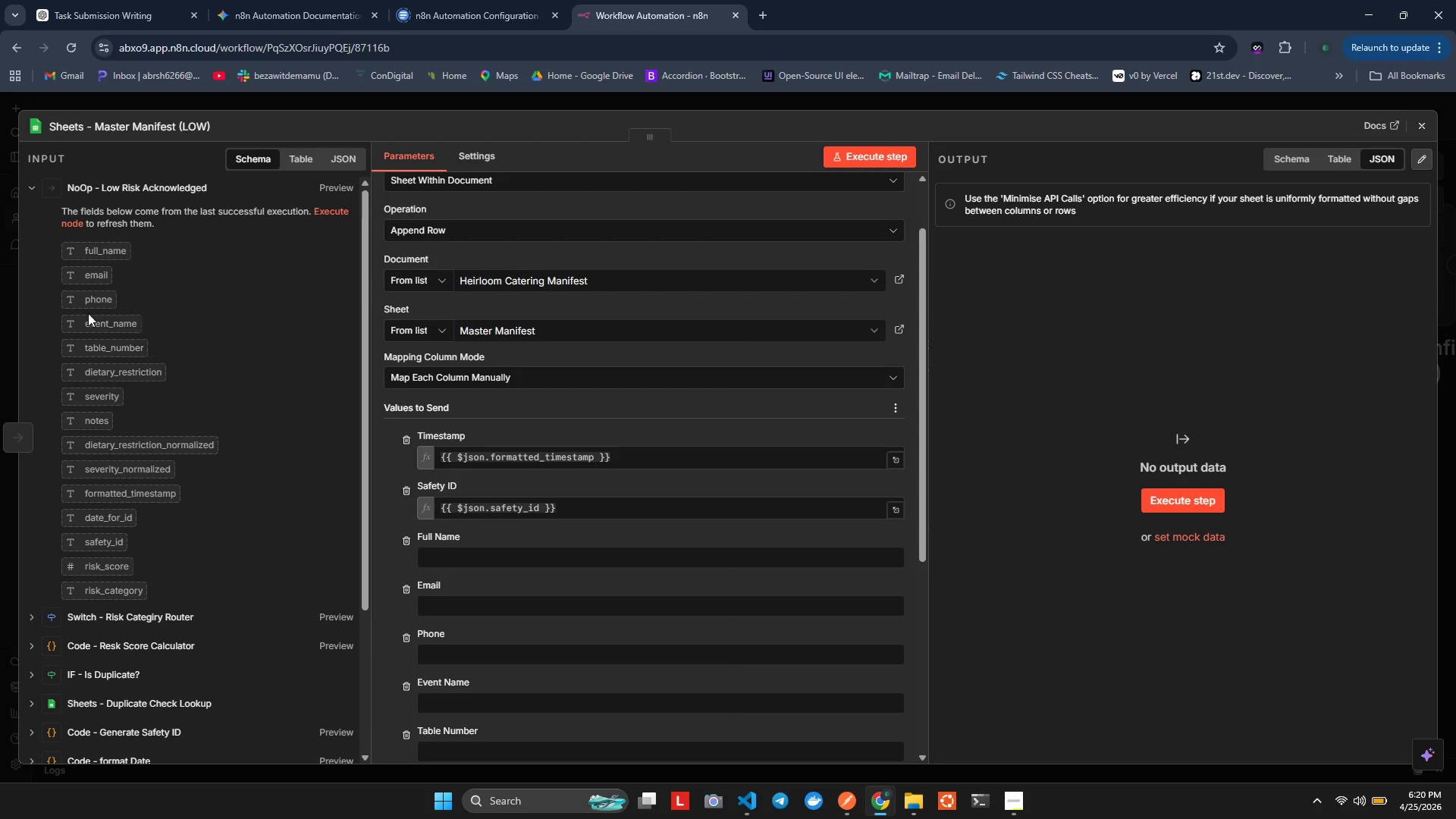 
left_click_drag(start_coordinate=[88, 253], to_coordinate=[486, 557])
 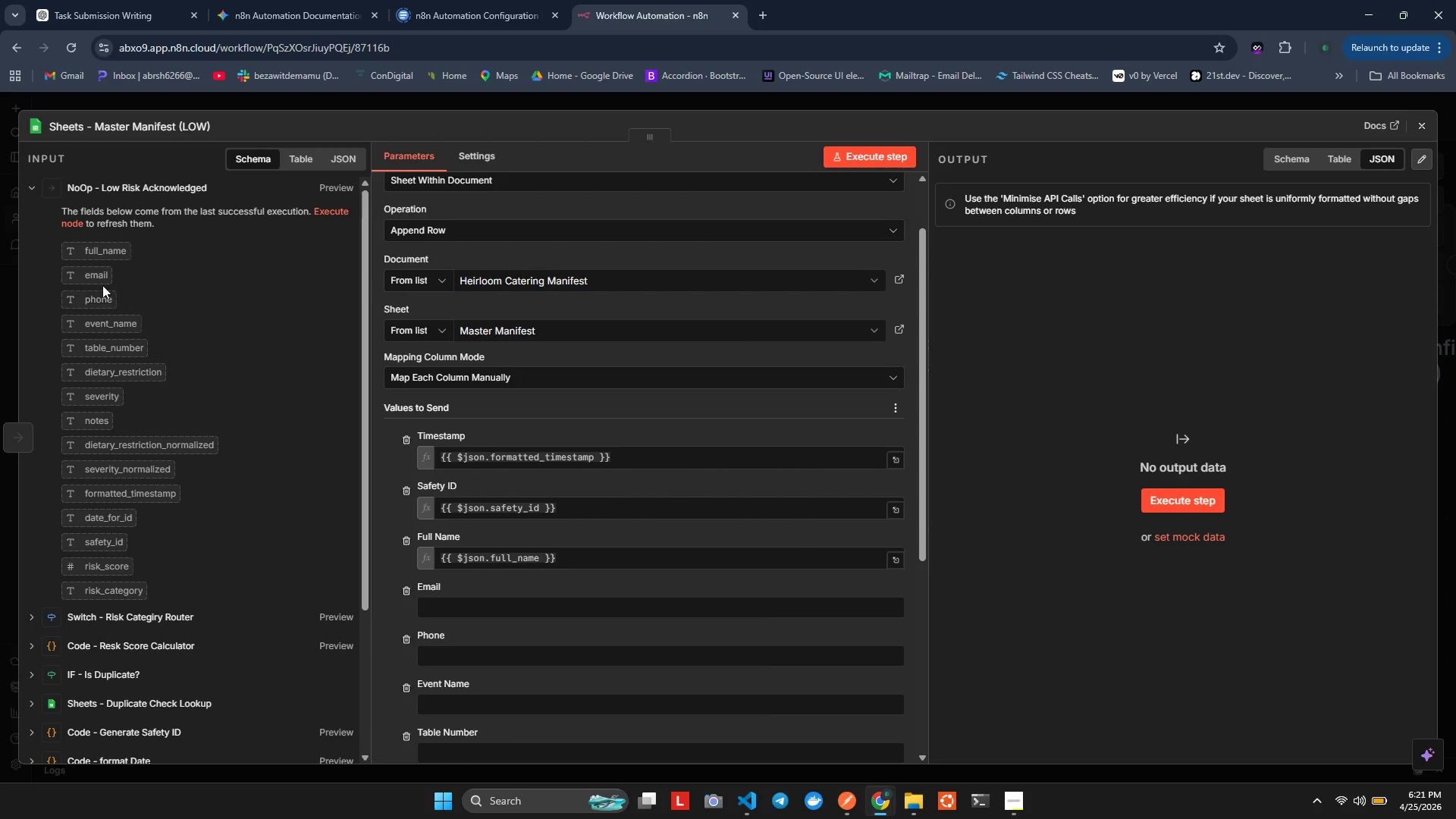 
left_click_drag(start_coordinate=[96, 281], to_coordinate=[487, 617])
 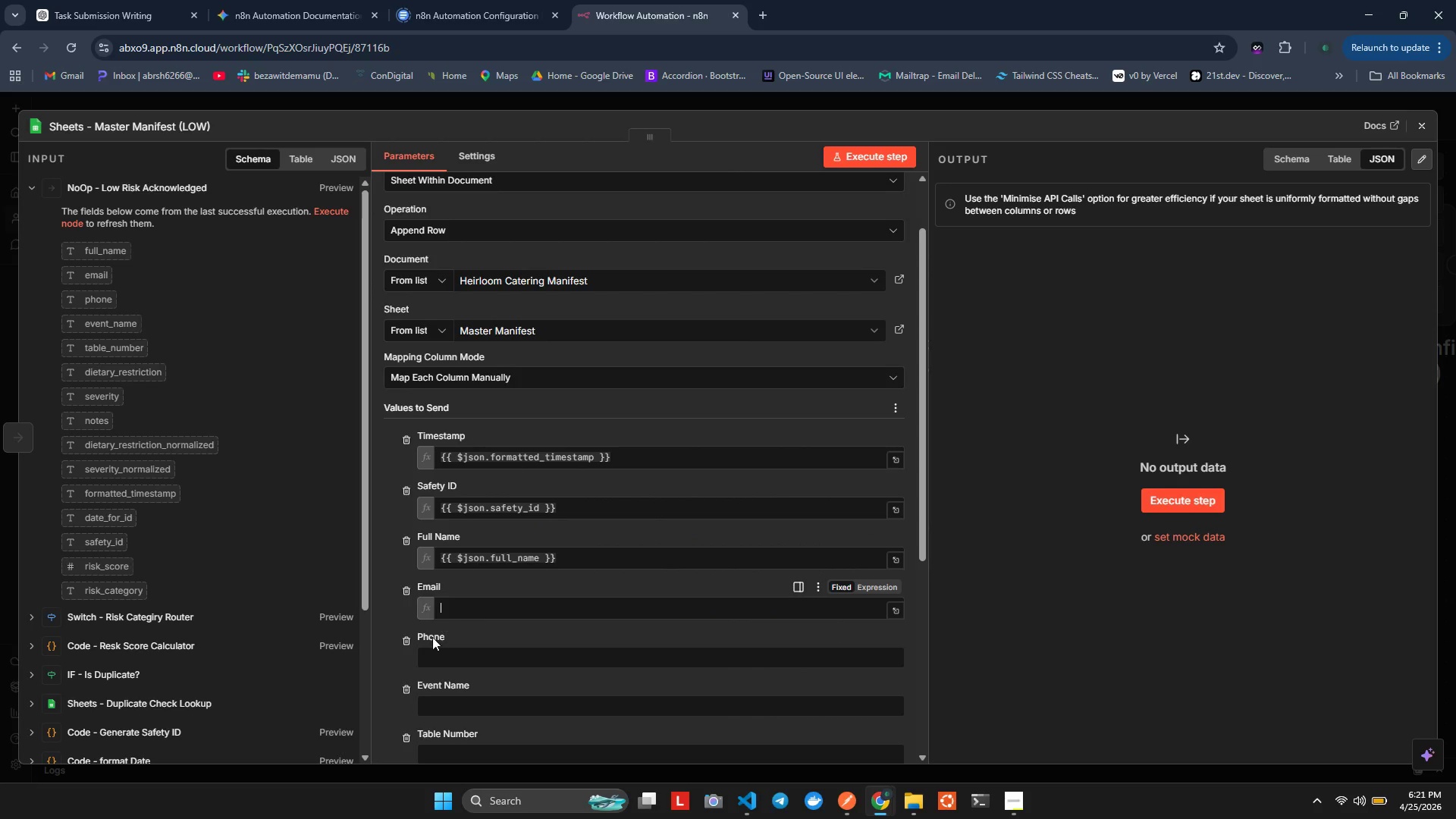 
scroll: coordinate [424, 658], scroll_direction: down, amount: 2.0
 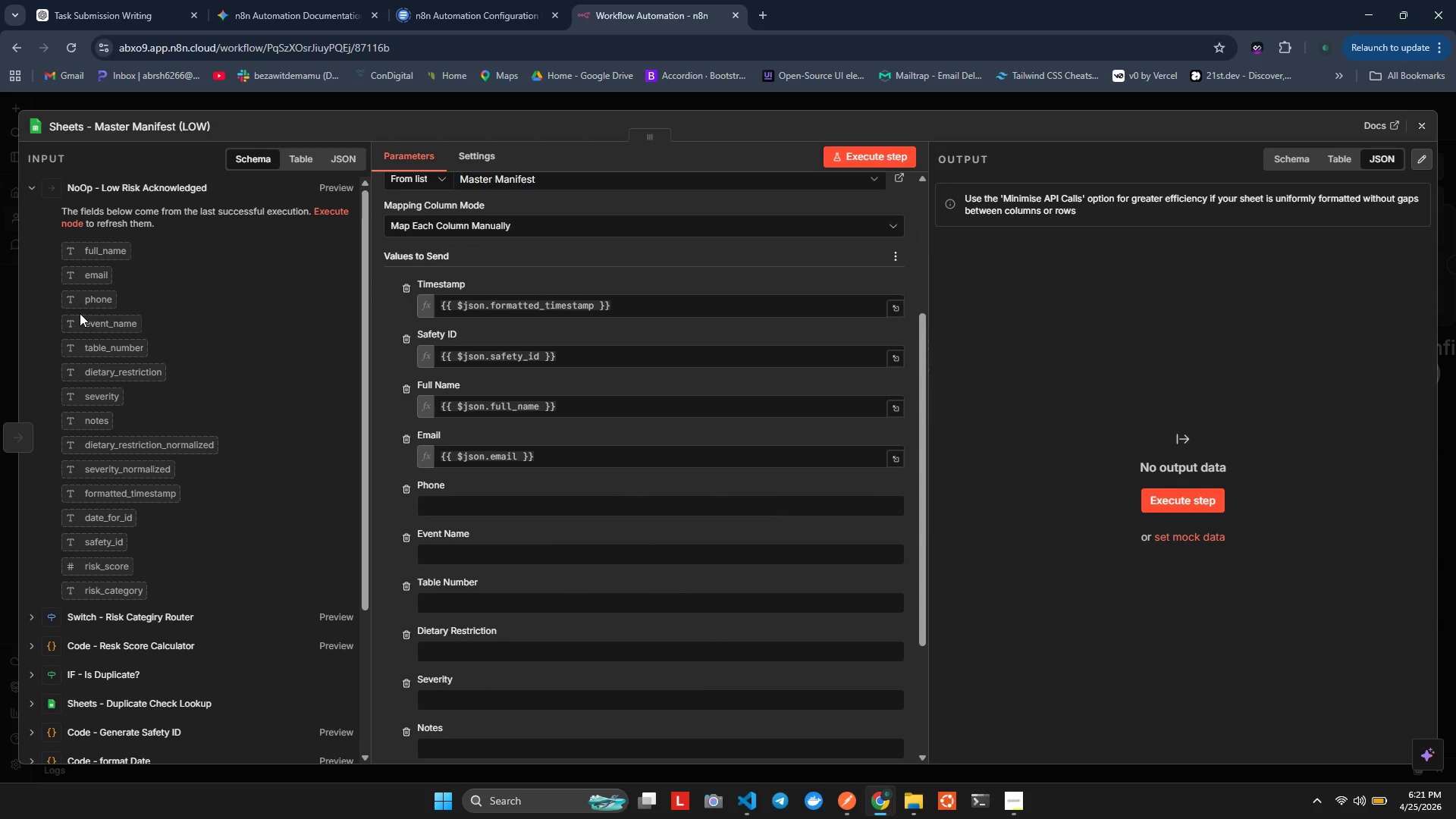 
left_click_drag(start_coordinate=[77, 306], to_coordinate=[475, 501])
 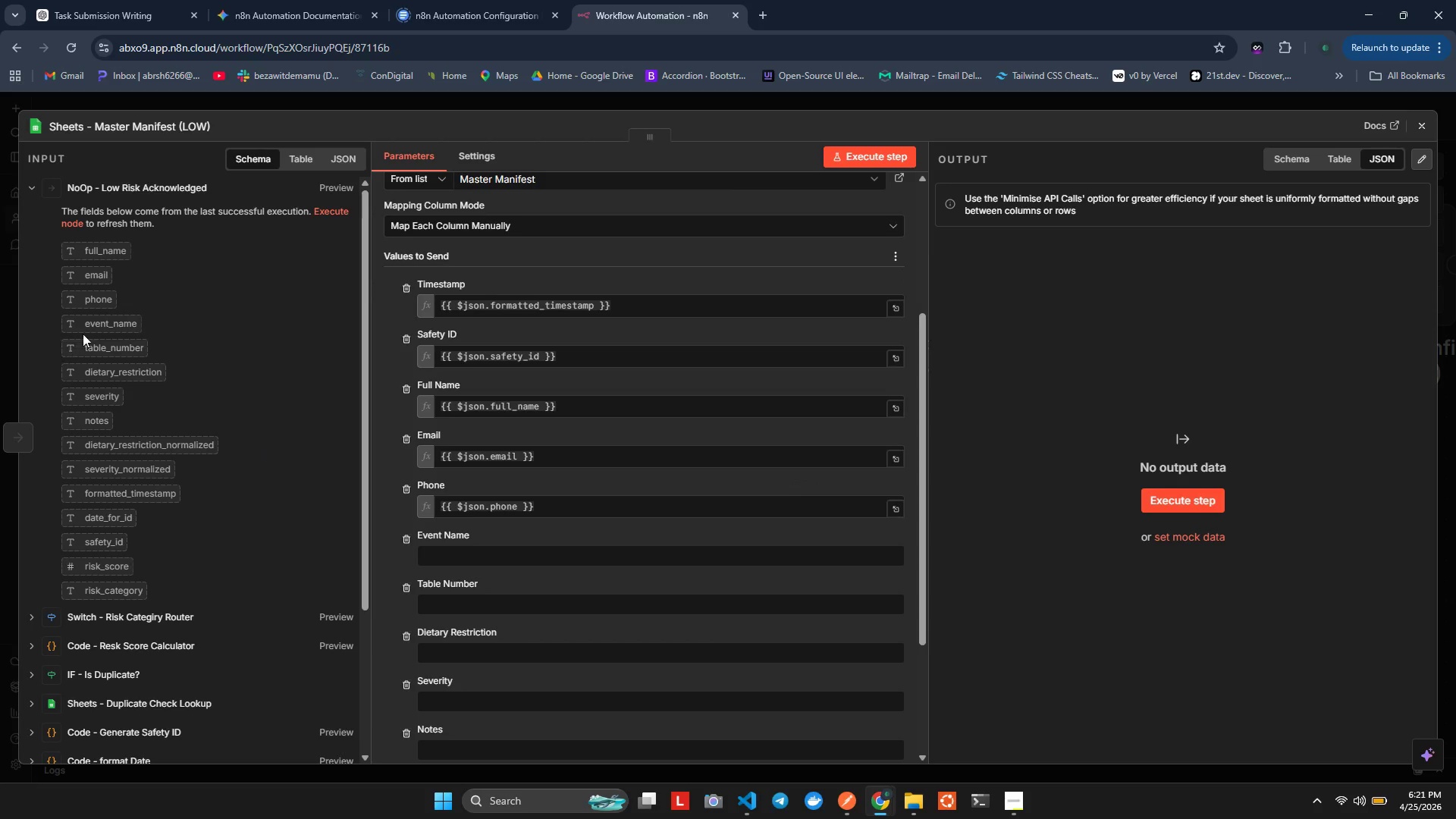 
left_click_drag(start_coordinate=[84, 319], to_coordinate=[489, 559])
 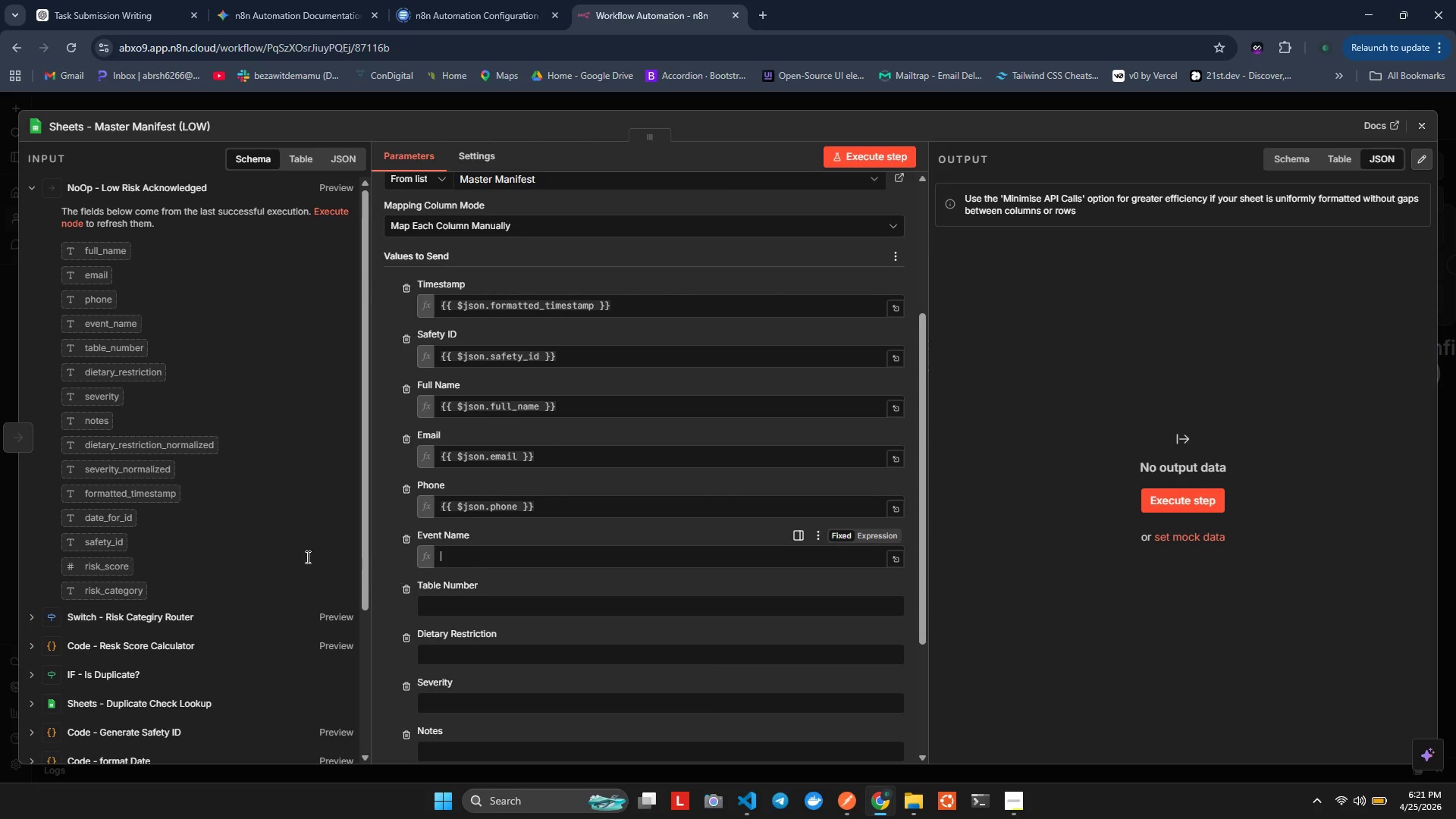 
scroll: coordinate [245, 537], scroll_direction: down, amount: 1.0
 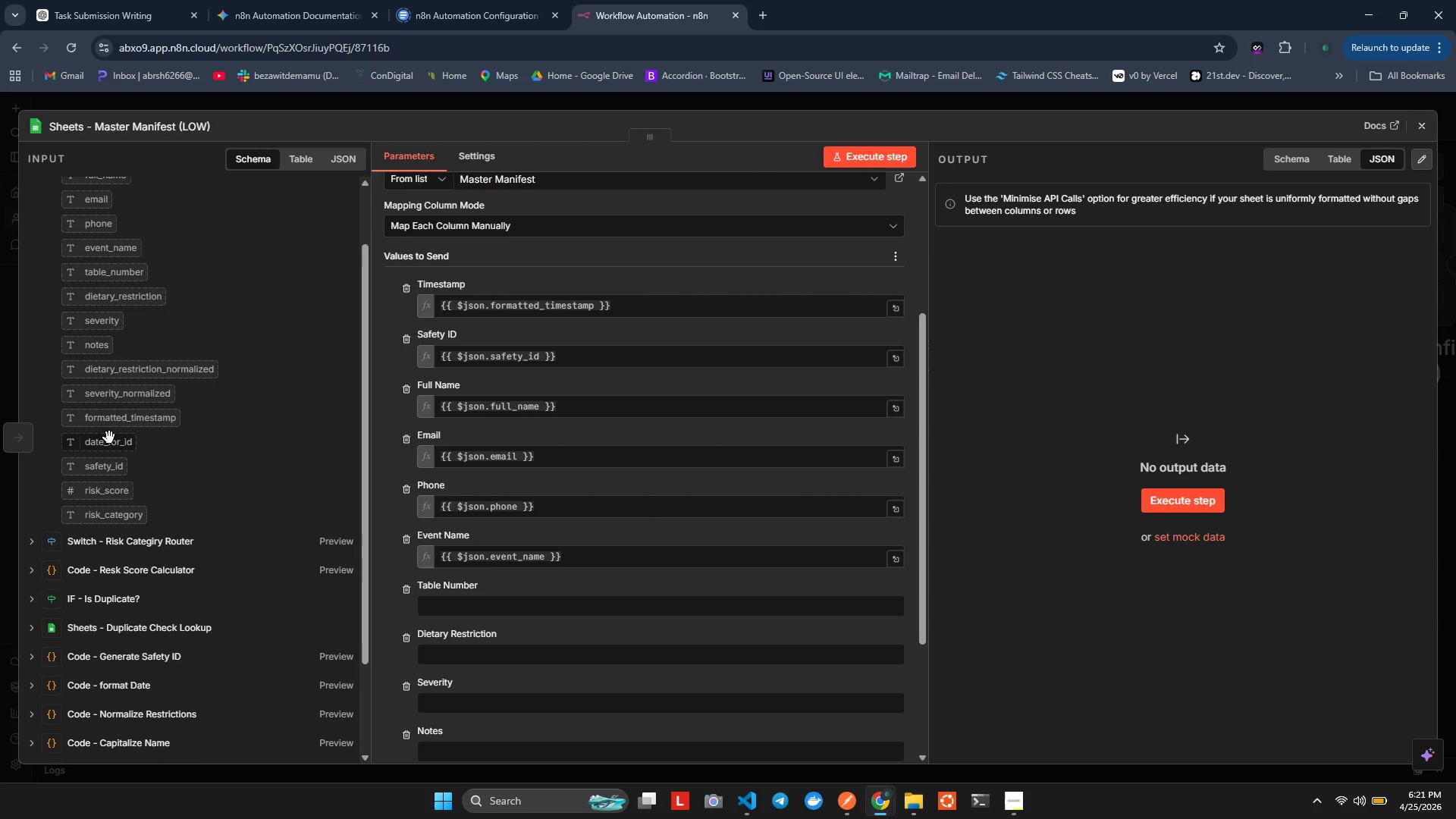 
scroll: coordinate [108, 438], scroll_direction: up, amount: 1.0
 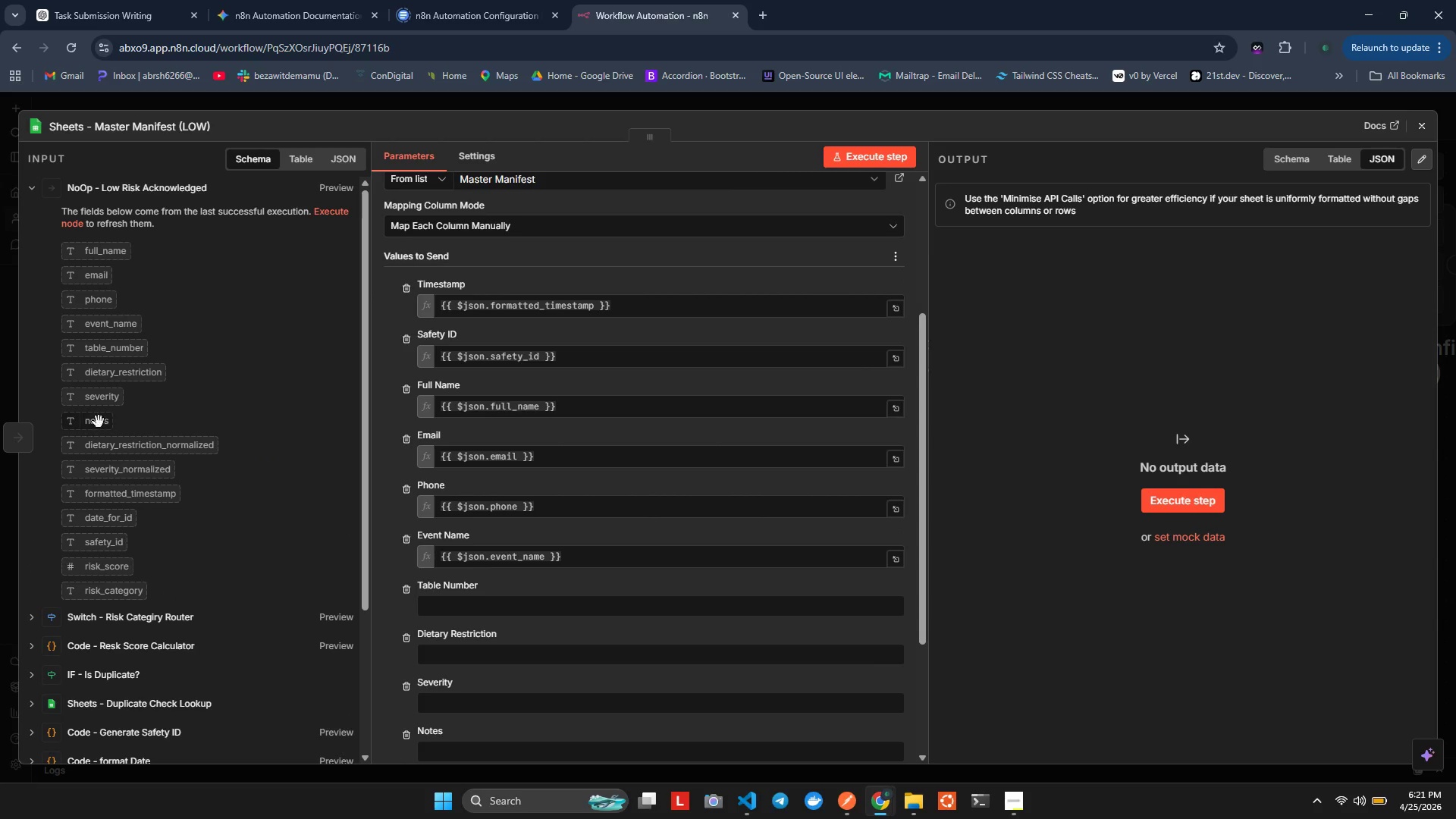 
left_click_drag(start_coordinate=[87, 347], to_coordinate=[466, 614])
 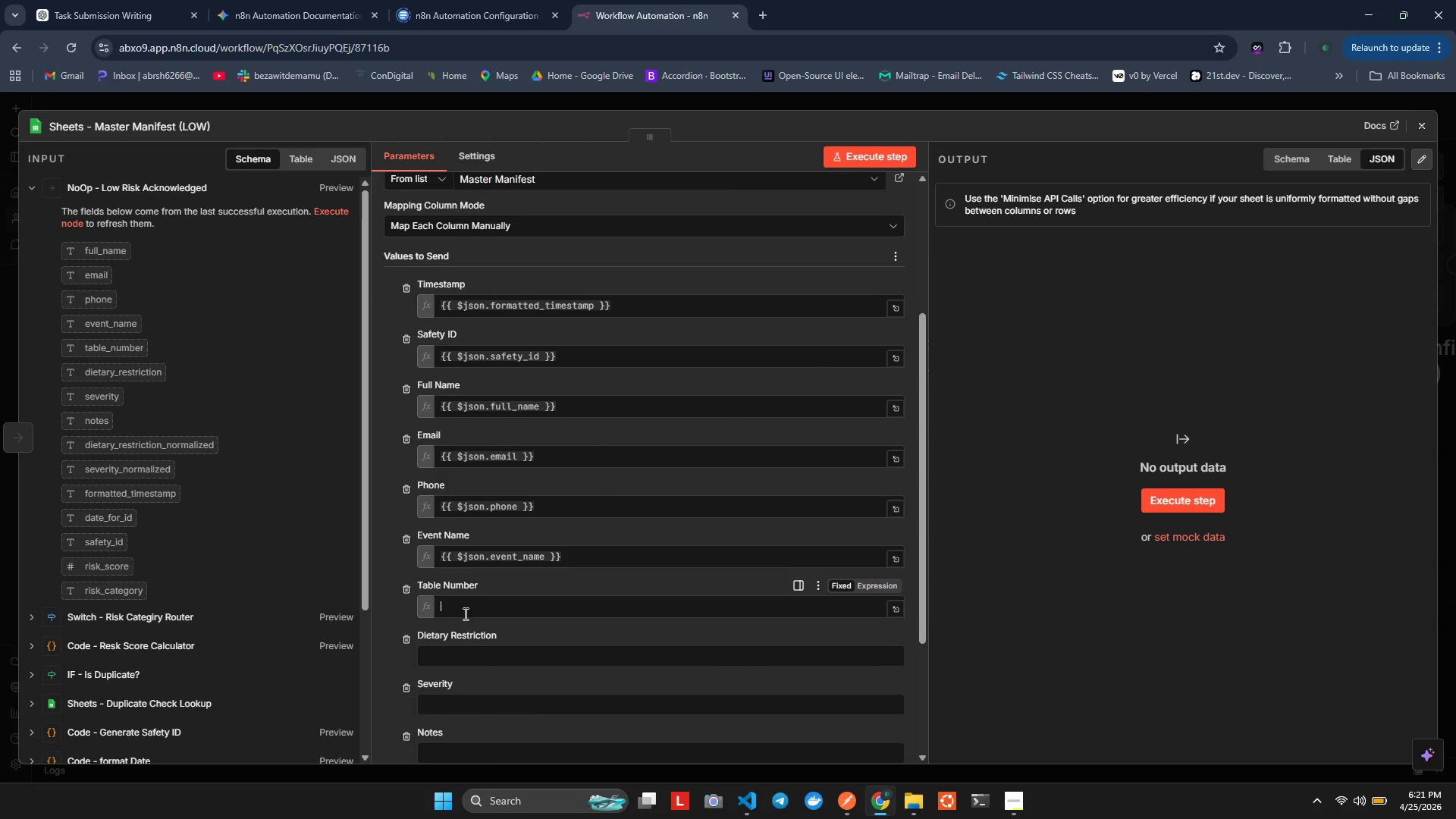 
scroll: coordinate [464, 613], scroll_direction: down, amount: 2.0
 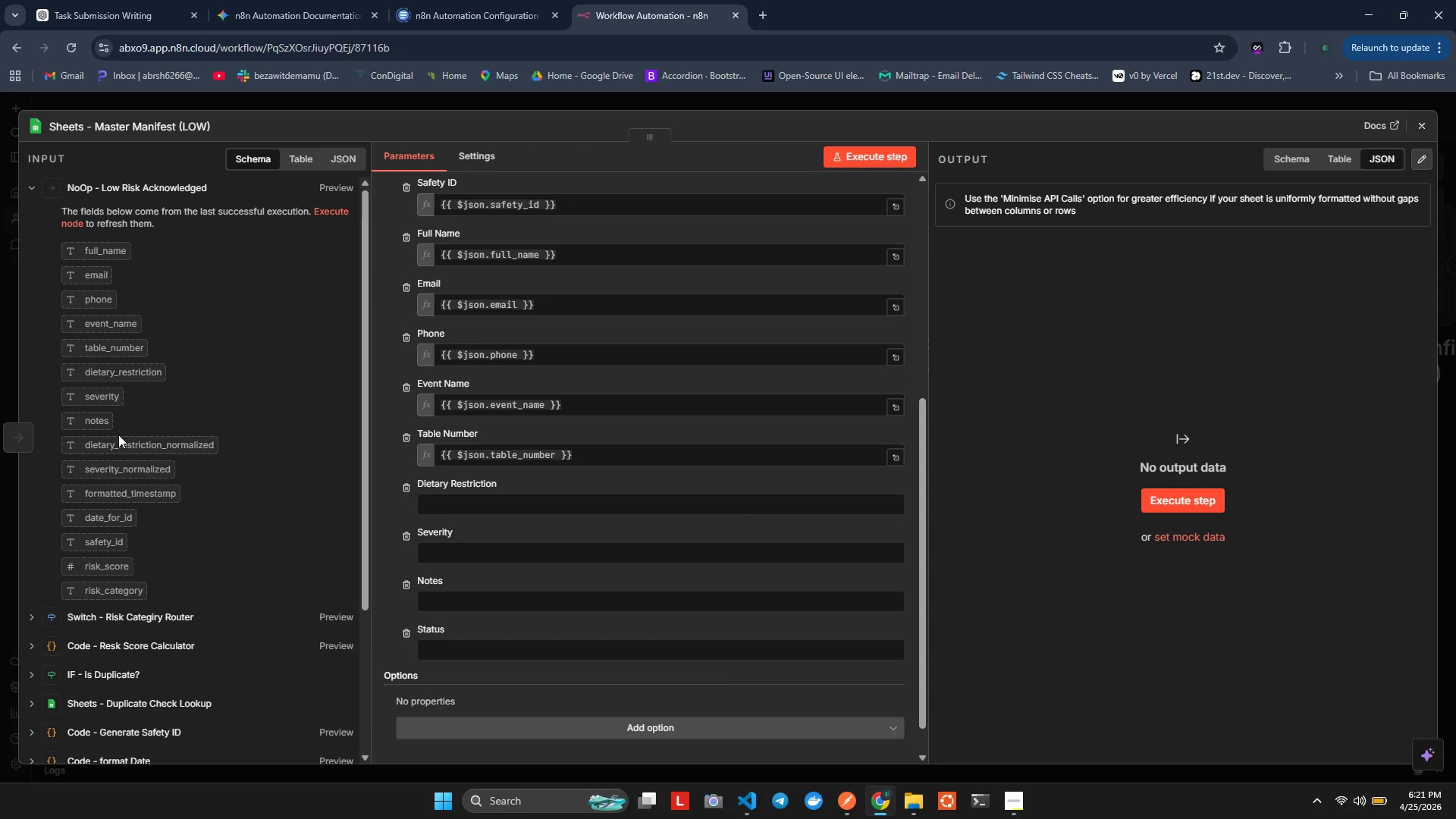 
left_click_drag(start_coordinate=[97, 452], to_coordinate=[482, 506])
 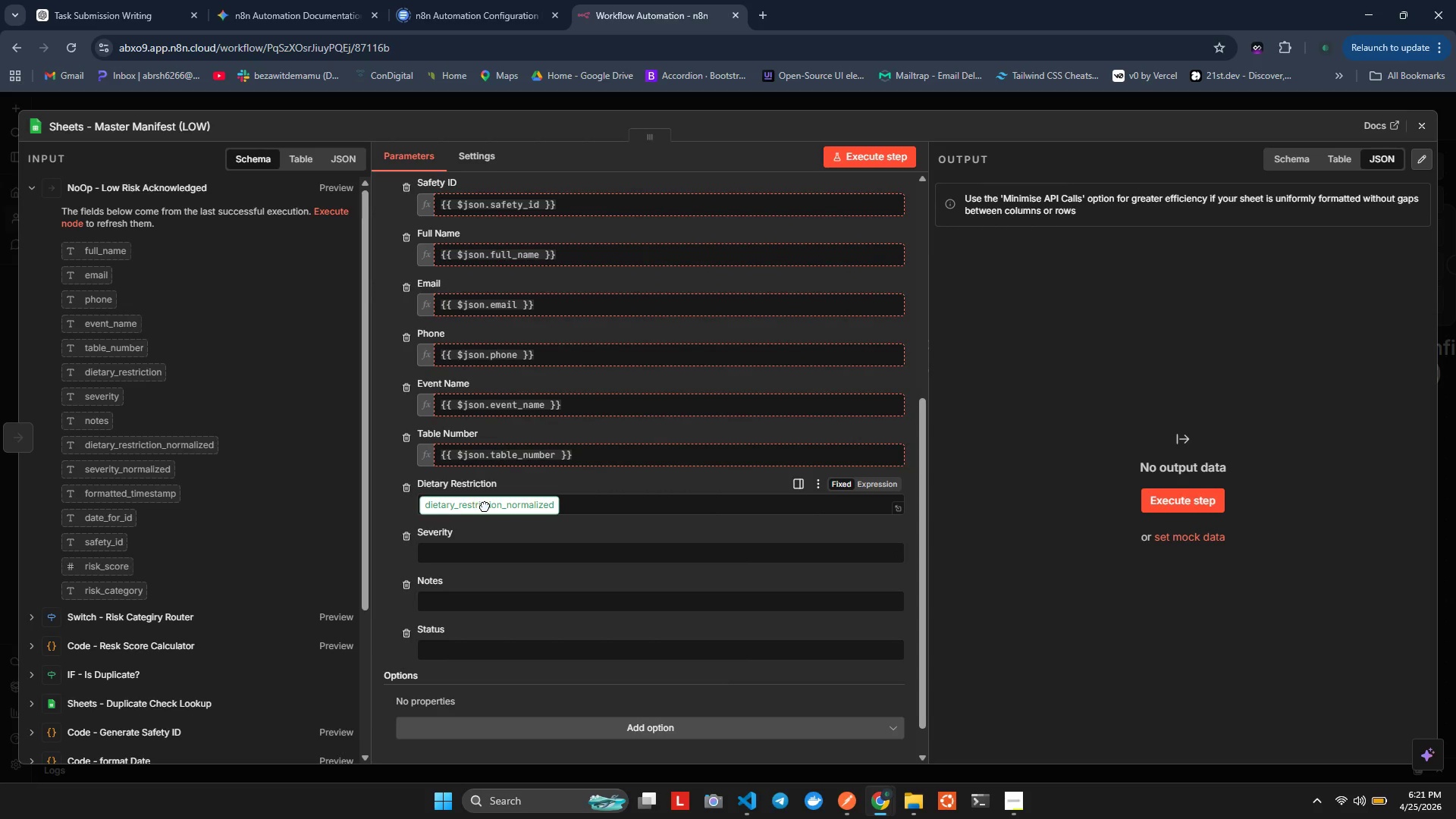 
left_click([485, 506])
 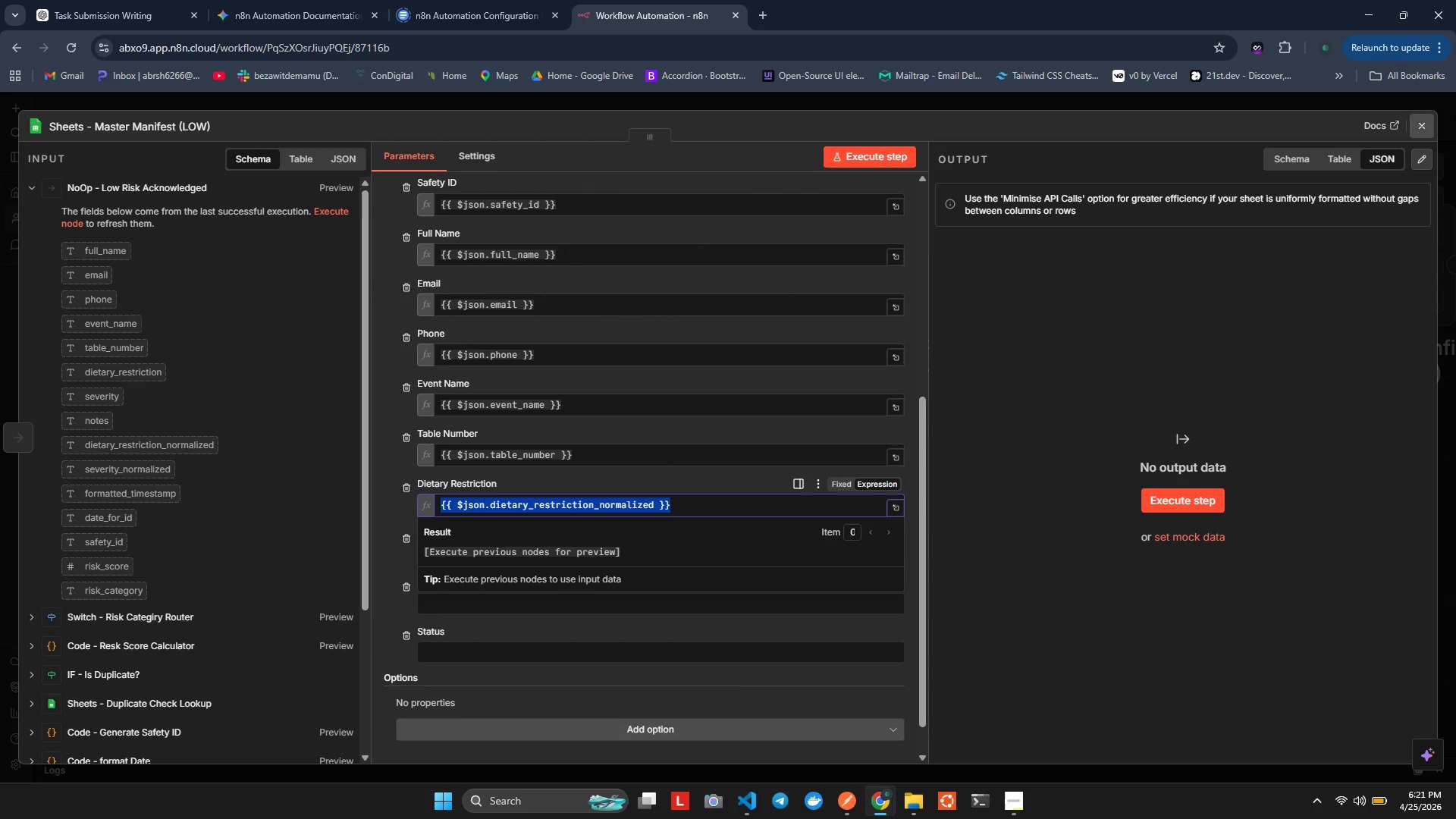 
left_click([554, 613])
 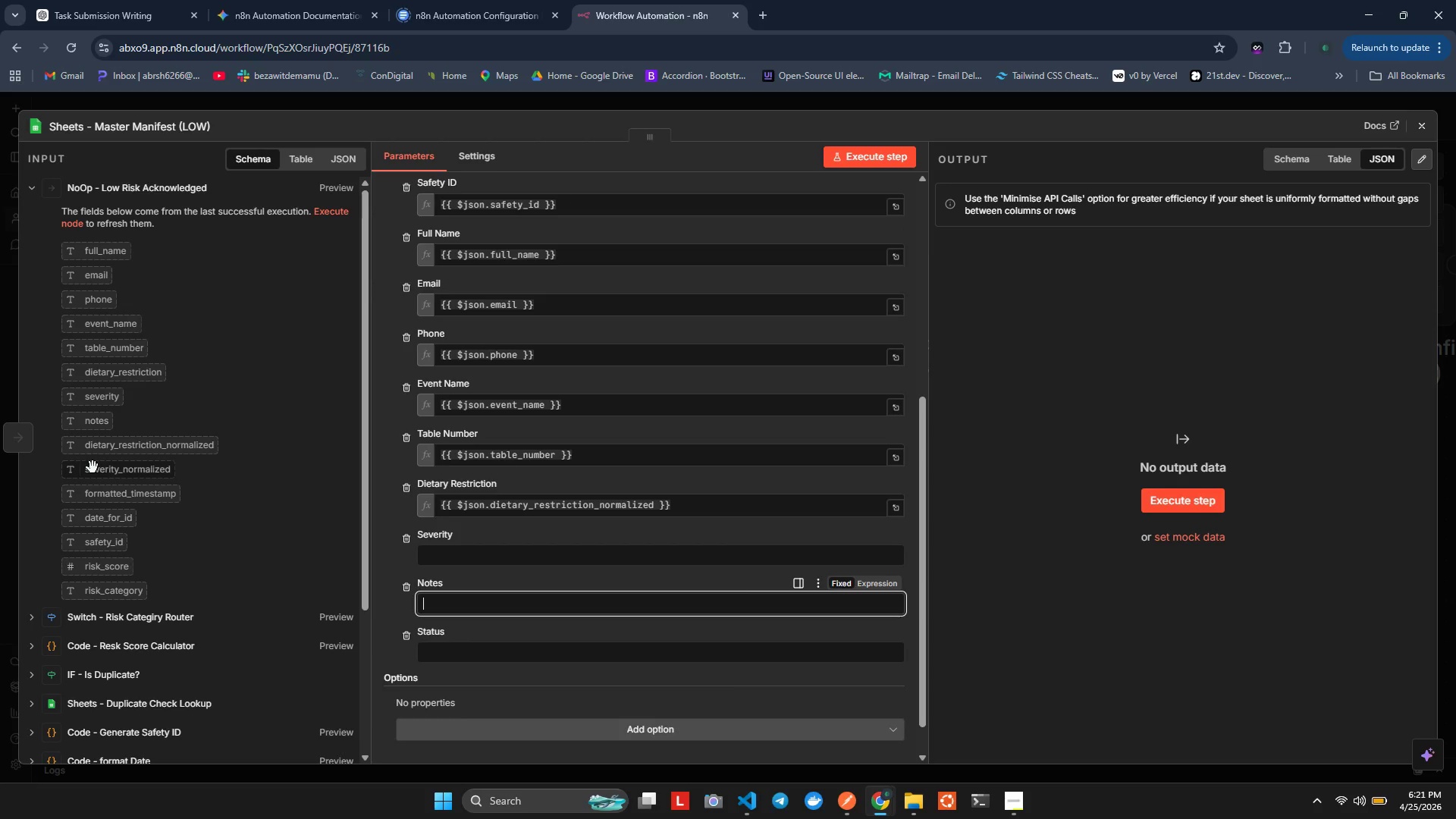 
left_click_drag(start_coordinate=[97, 470], to_coordinate=[478, 559])
 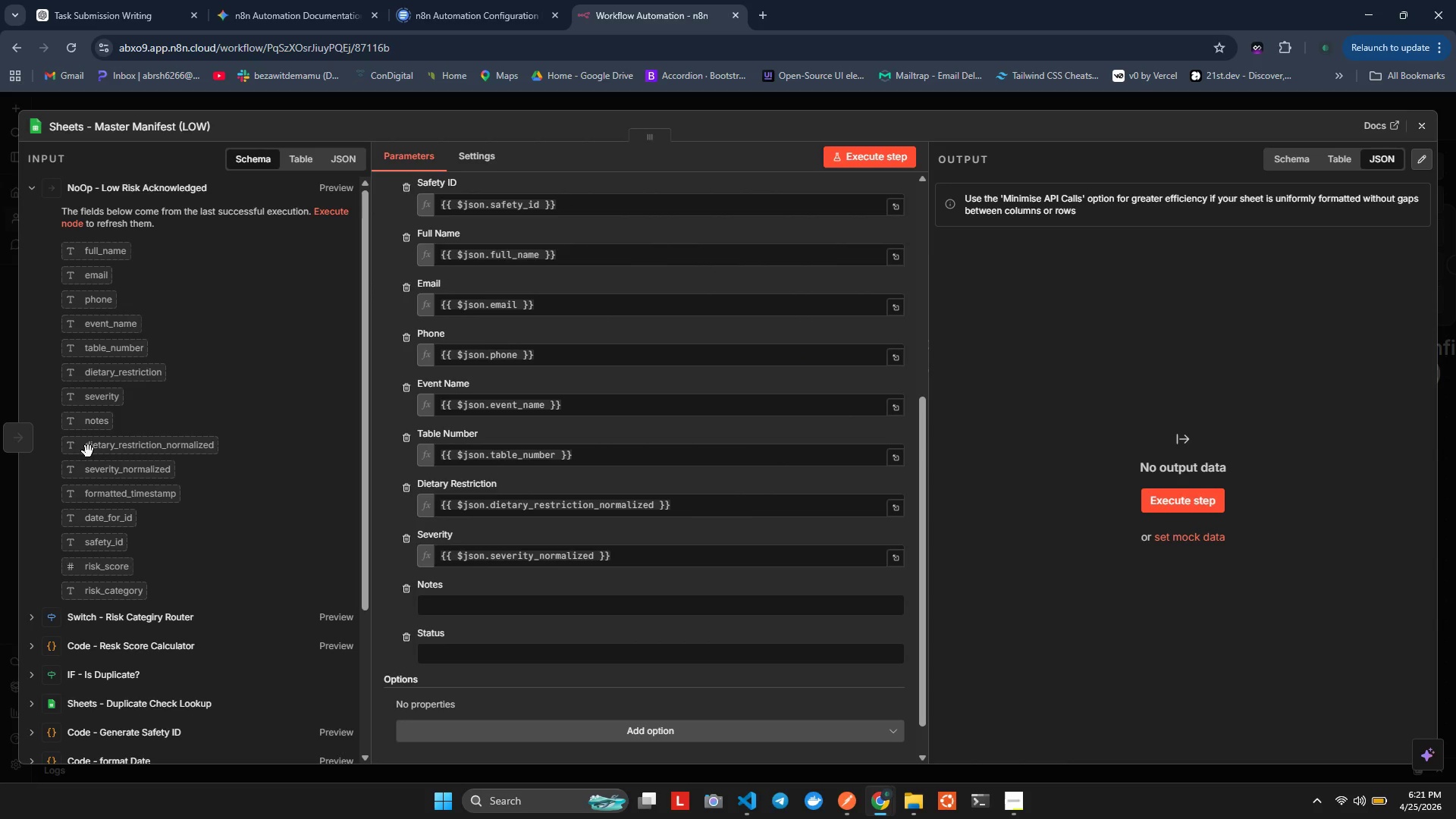 
left_click_drag(start_coordinate=[83, 422], to_coordinate=[507, 616])
 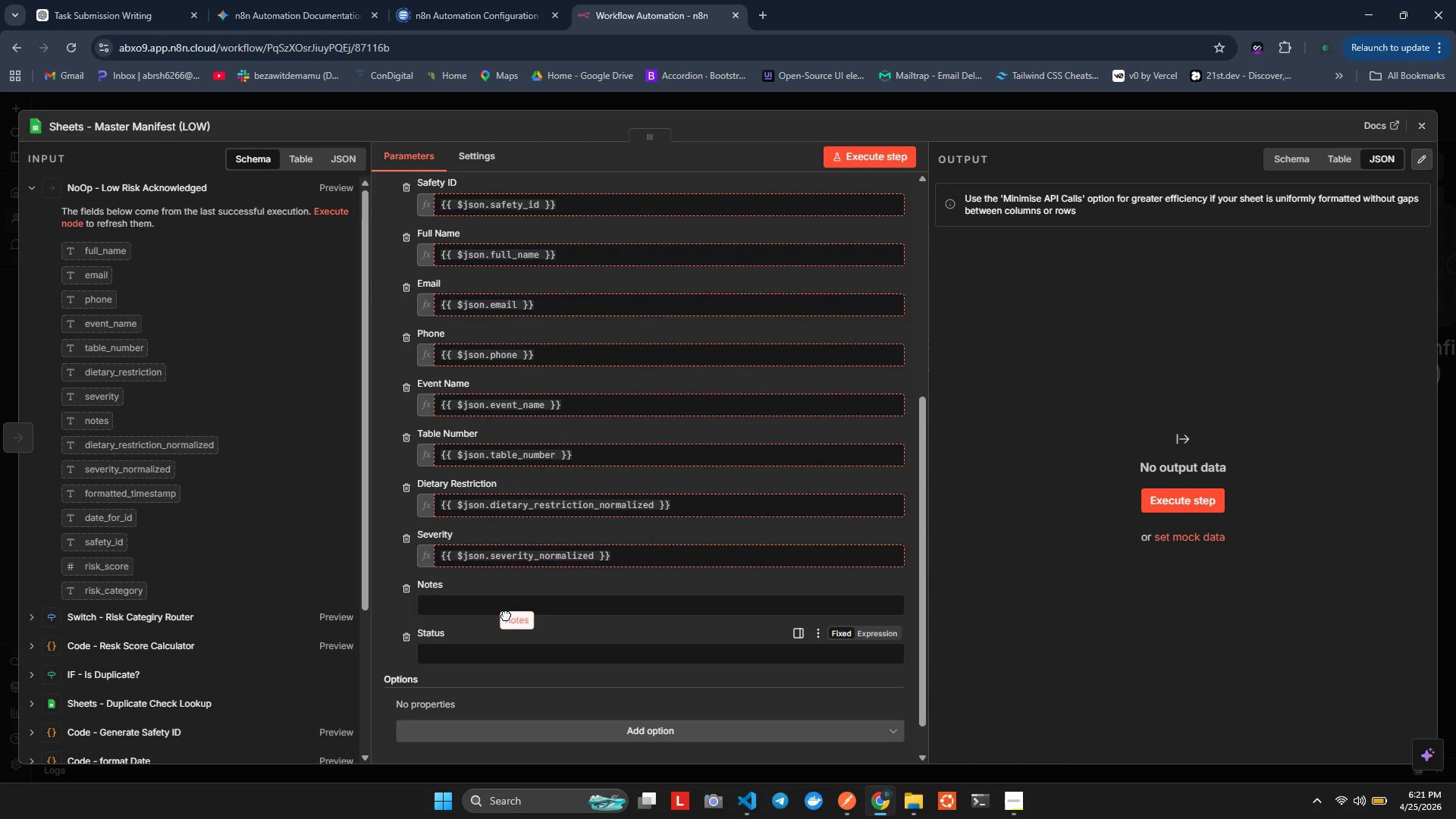 
left_click_drag(start_coordinate=[503, 610], to_coordinate=[491, 595])
 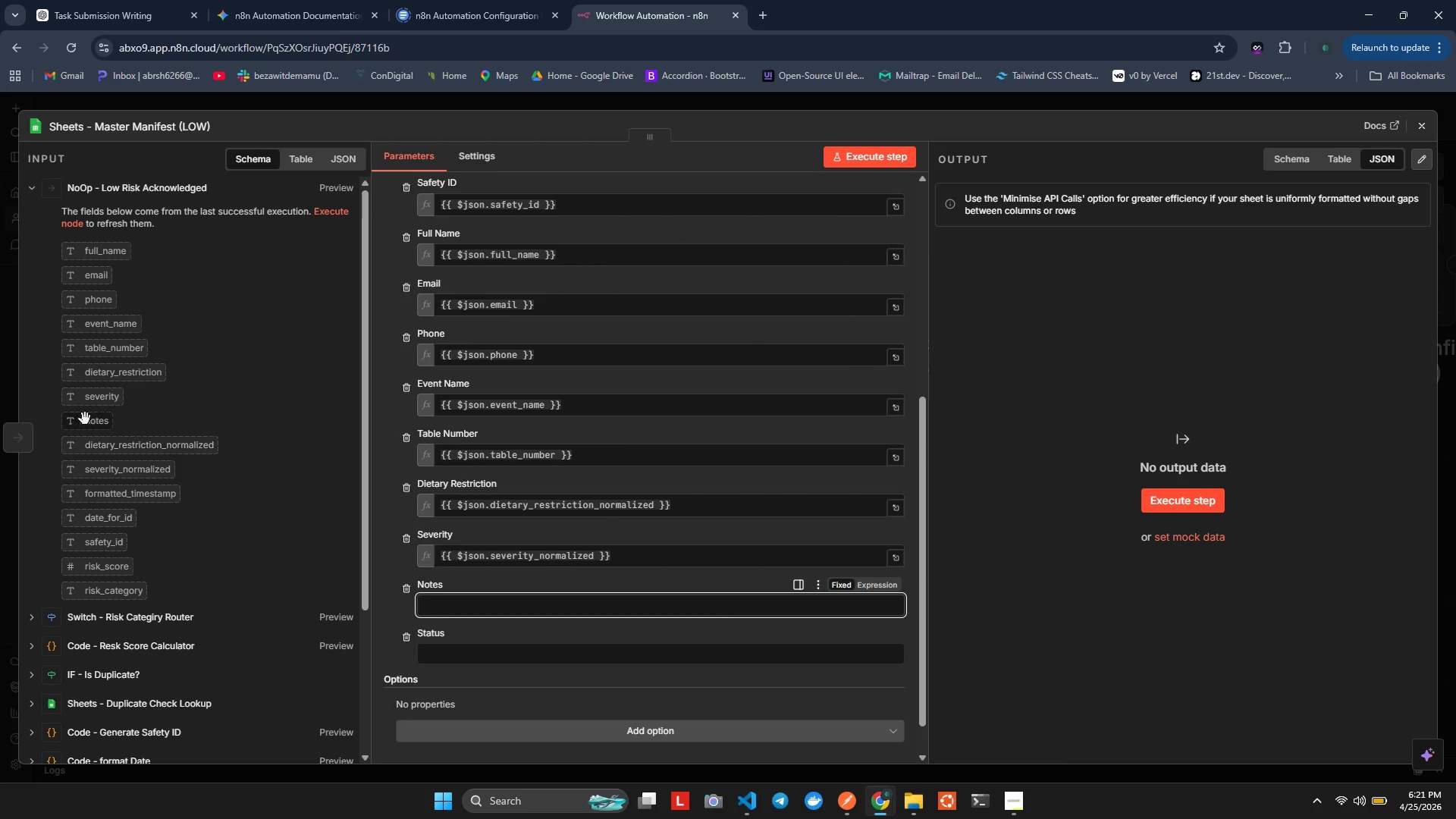 
left_click_drag(start_coordinate=[86, 428], to_coordinate=[441, 611])
 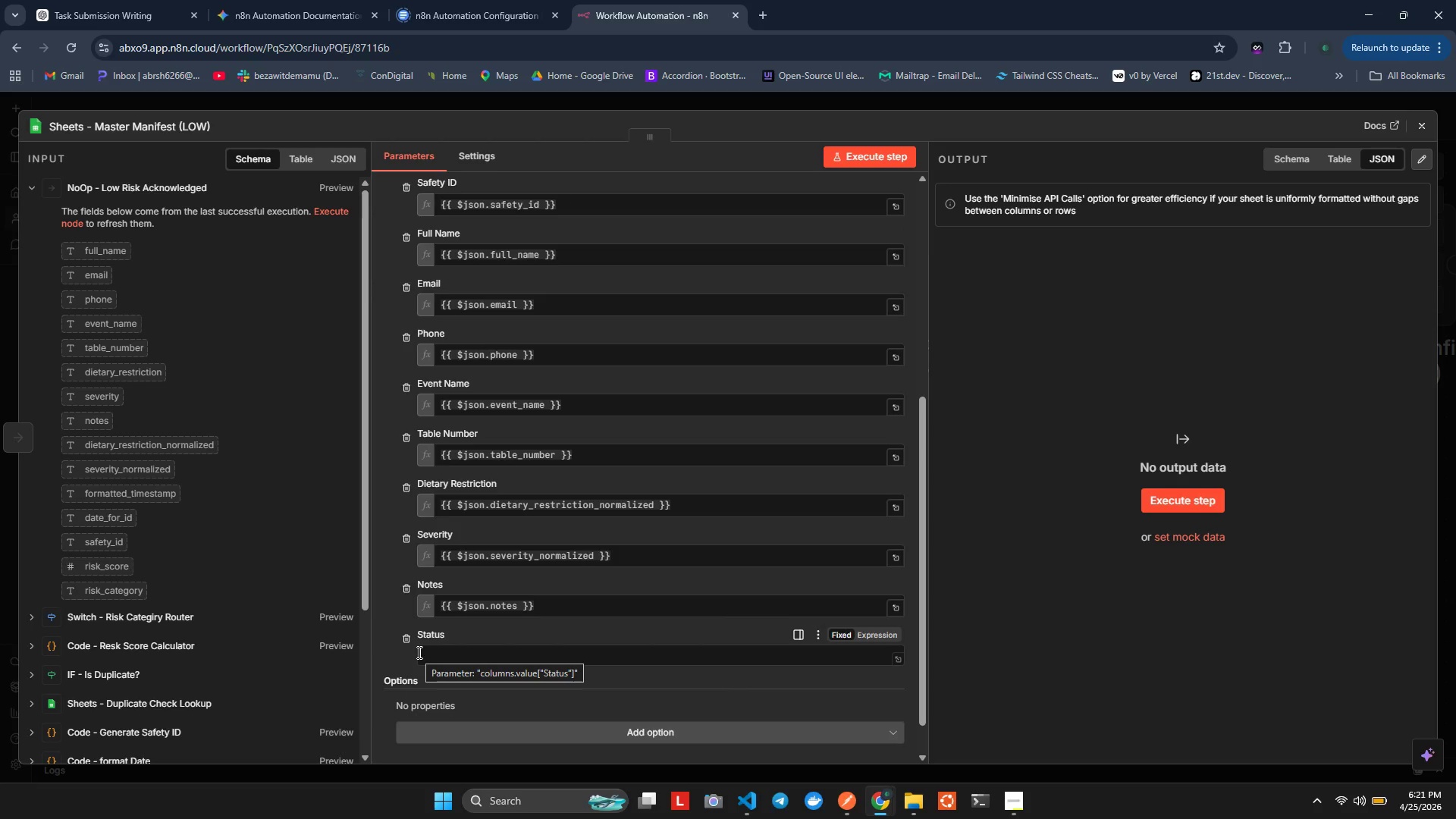 
wait(13.89)
 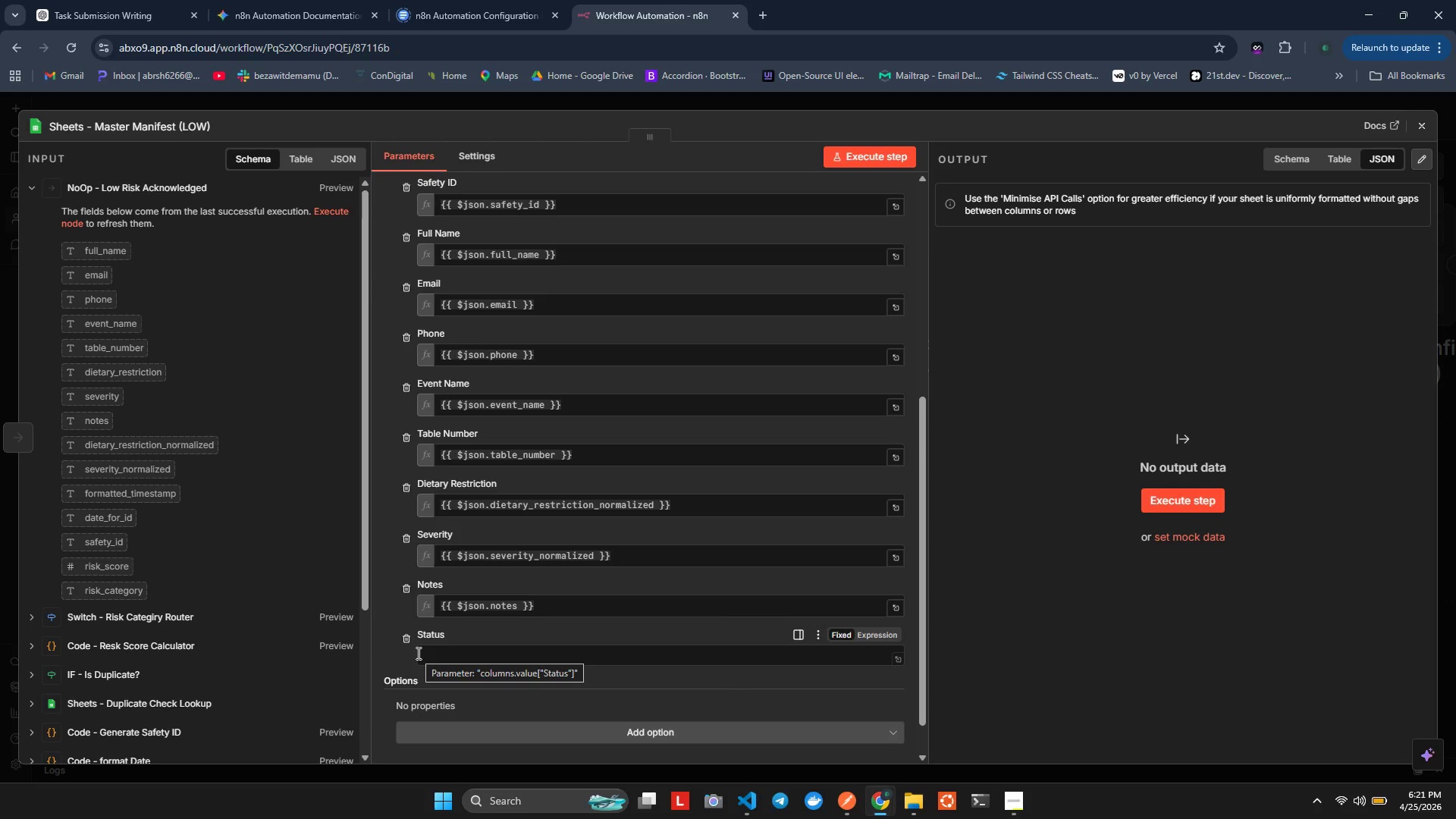 
type(PE)
key(Backspace)
type(ending)
 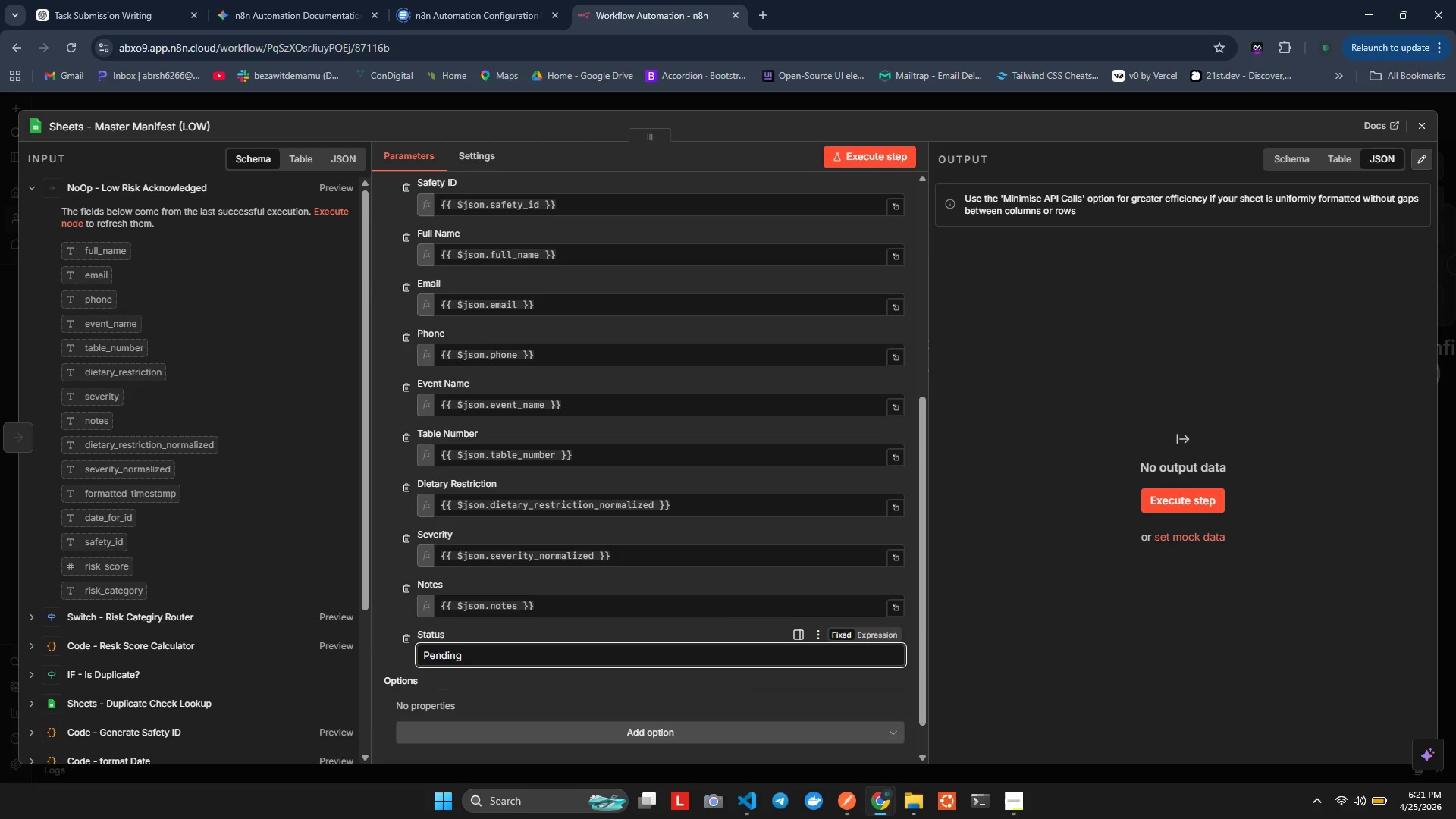 
left_click([1432, 121])
 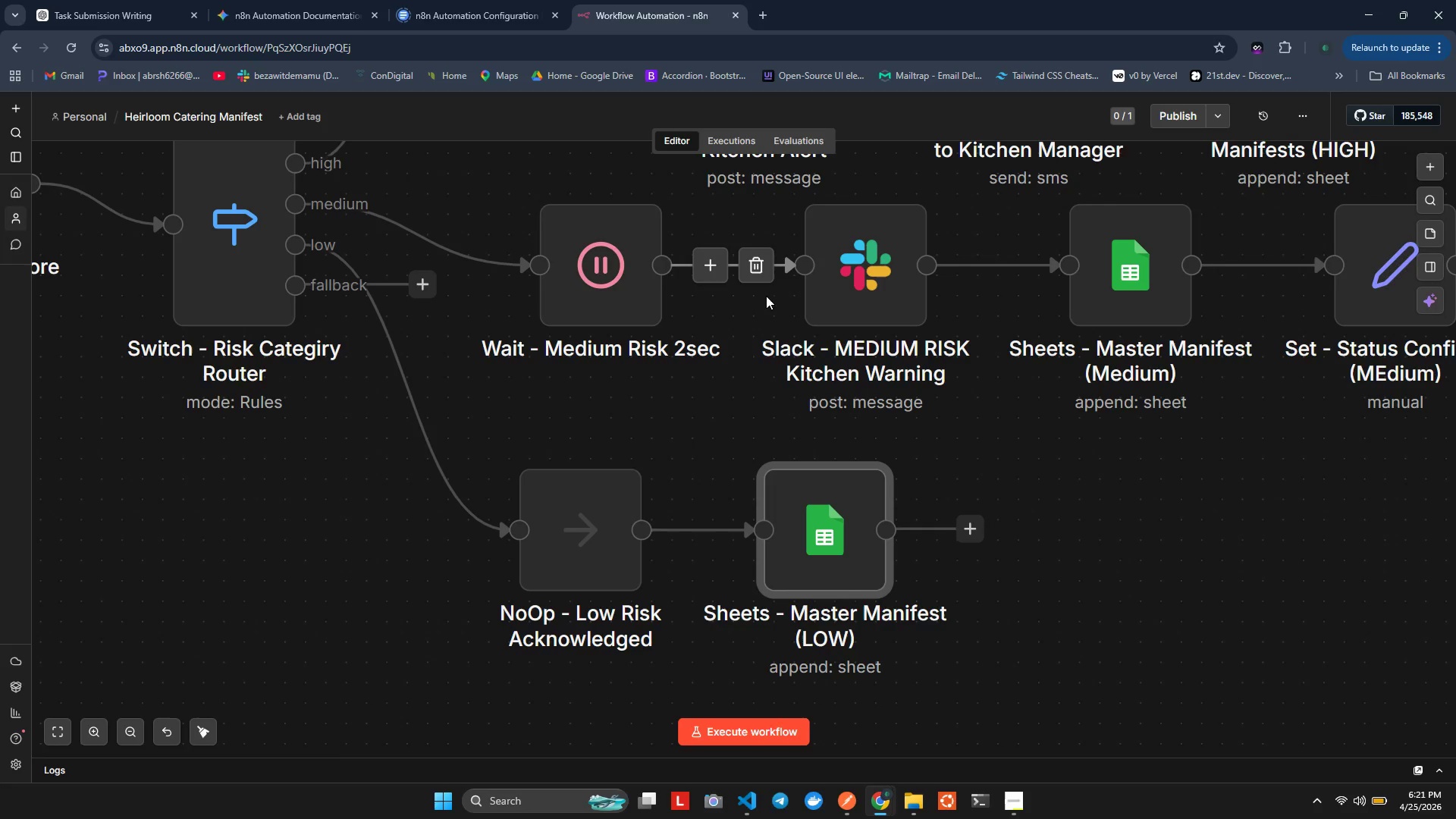 
mouse_move([764, 288])
 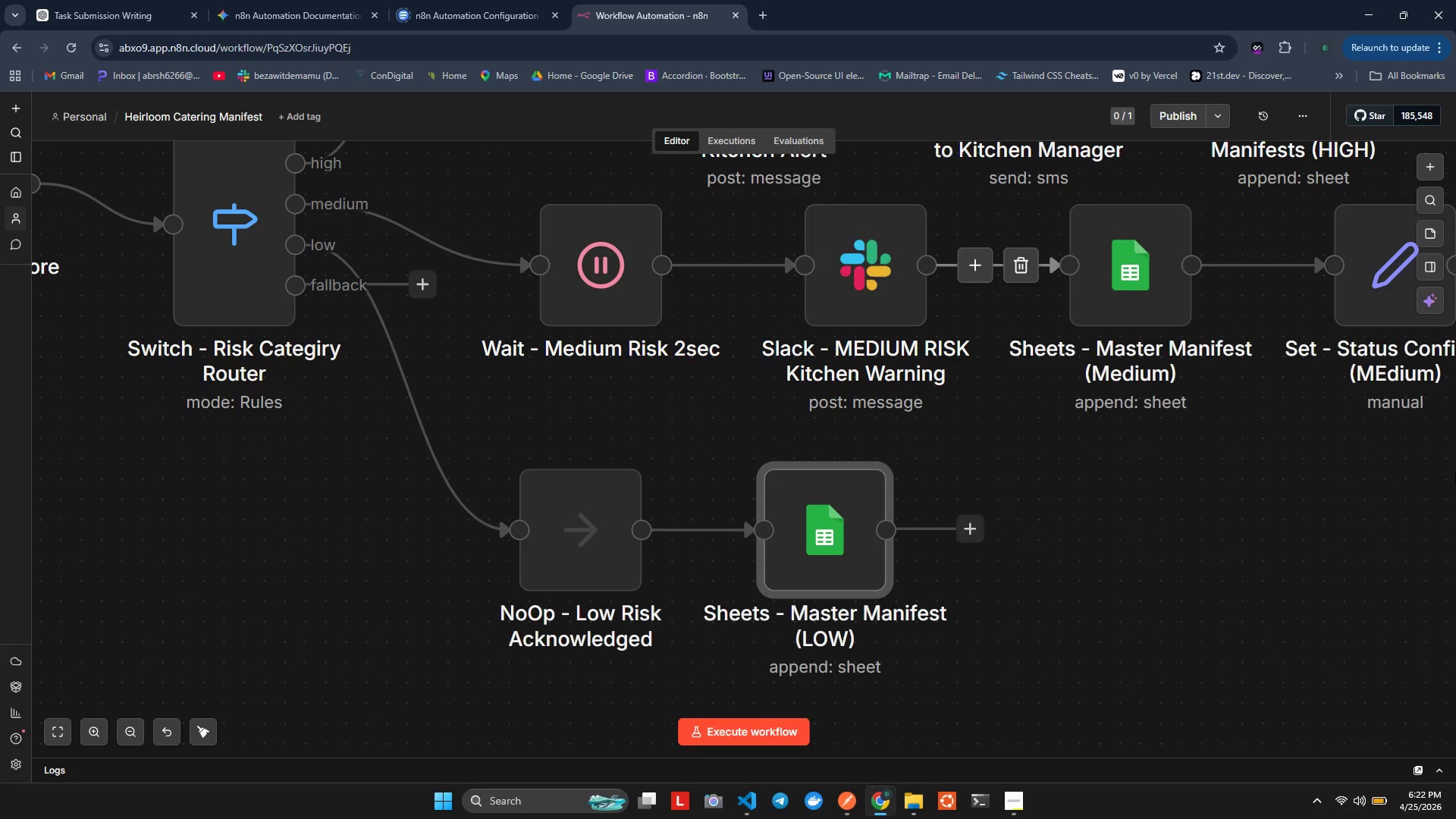 
wait(6.61)
 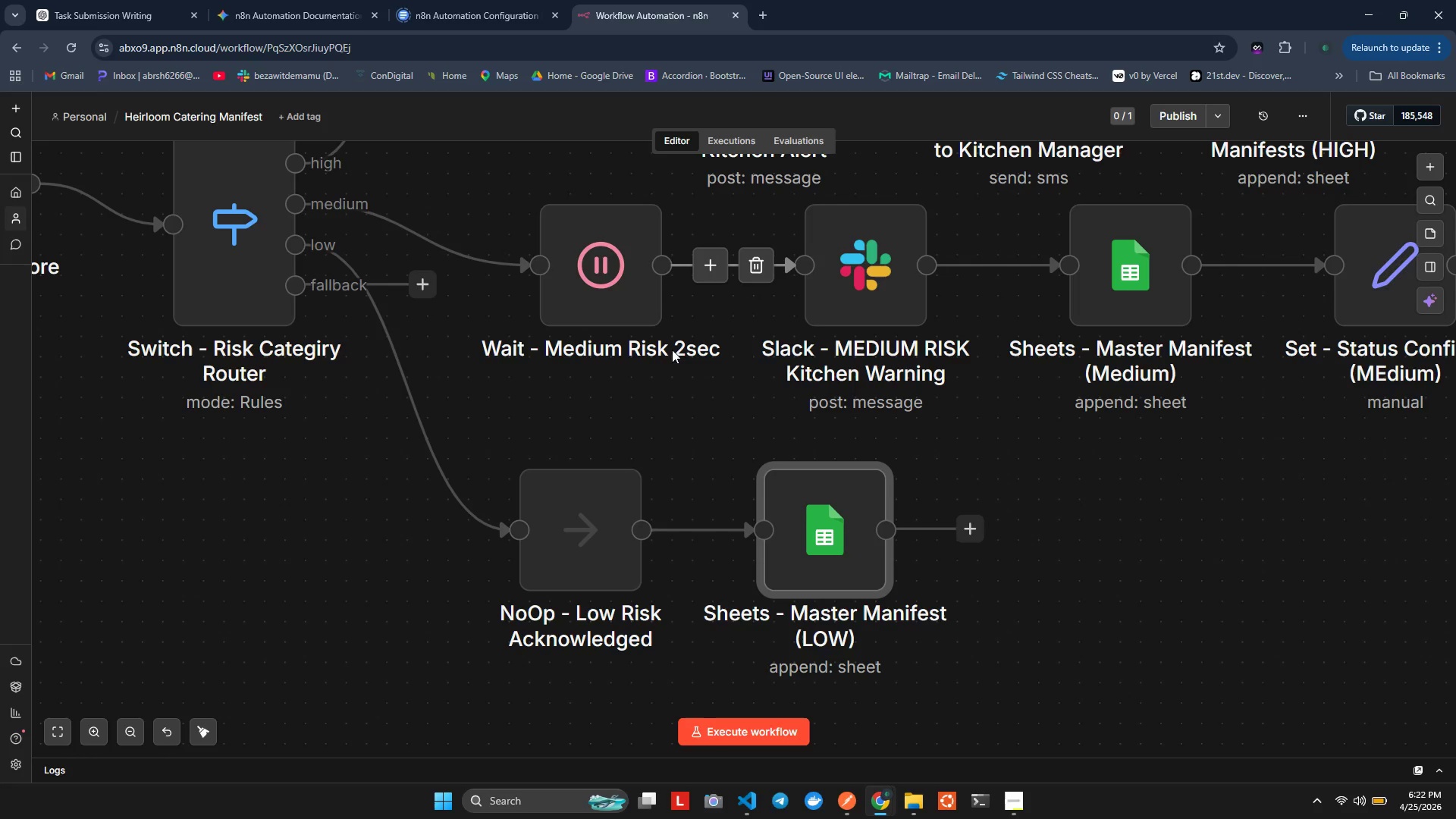 
double_click([1143, 242])
 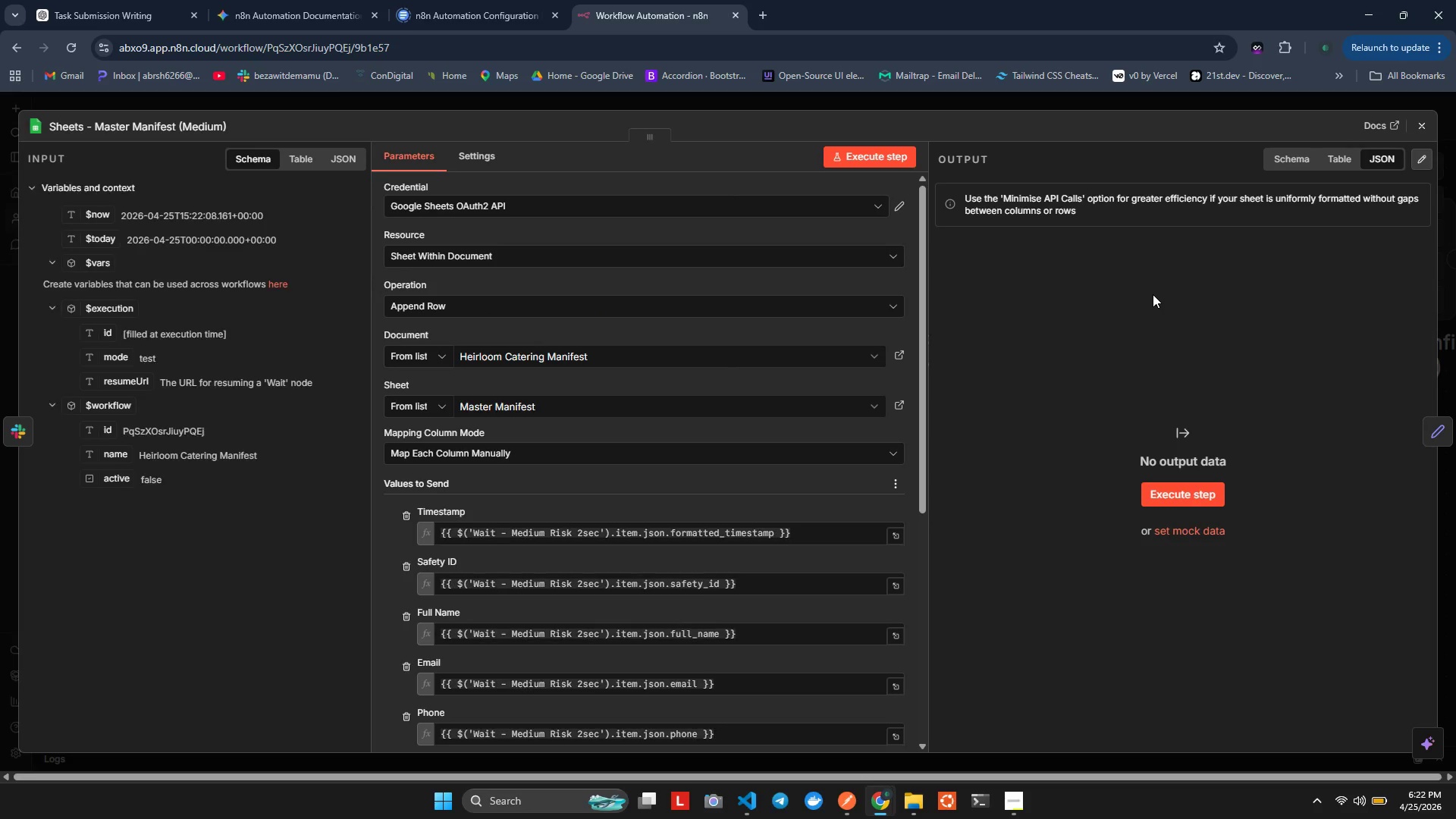 
scroll: coordinate [777, 418], scroll_direction: down, amount: 9.0
 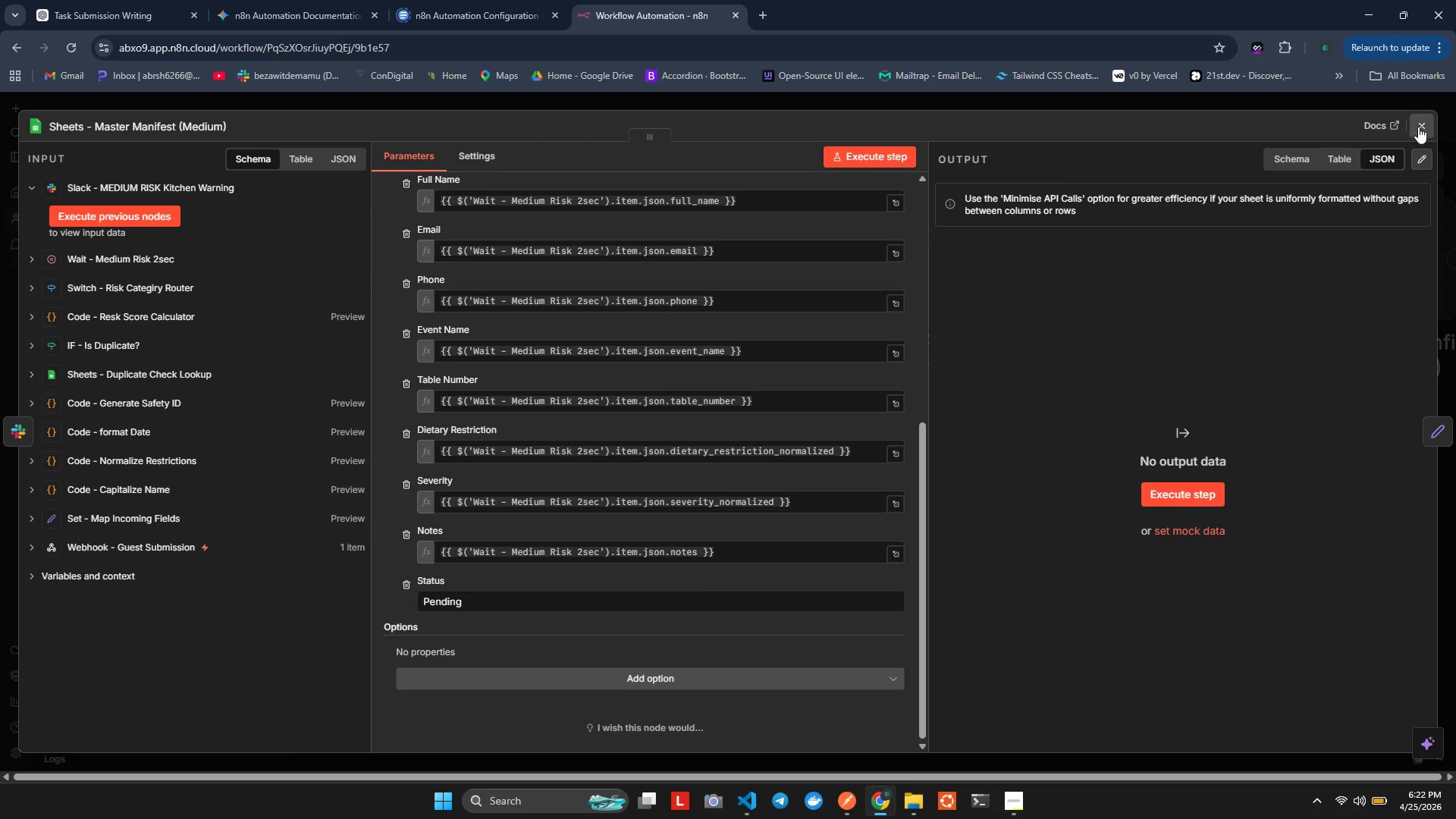 
key(Shift+ShiftLeft)
 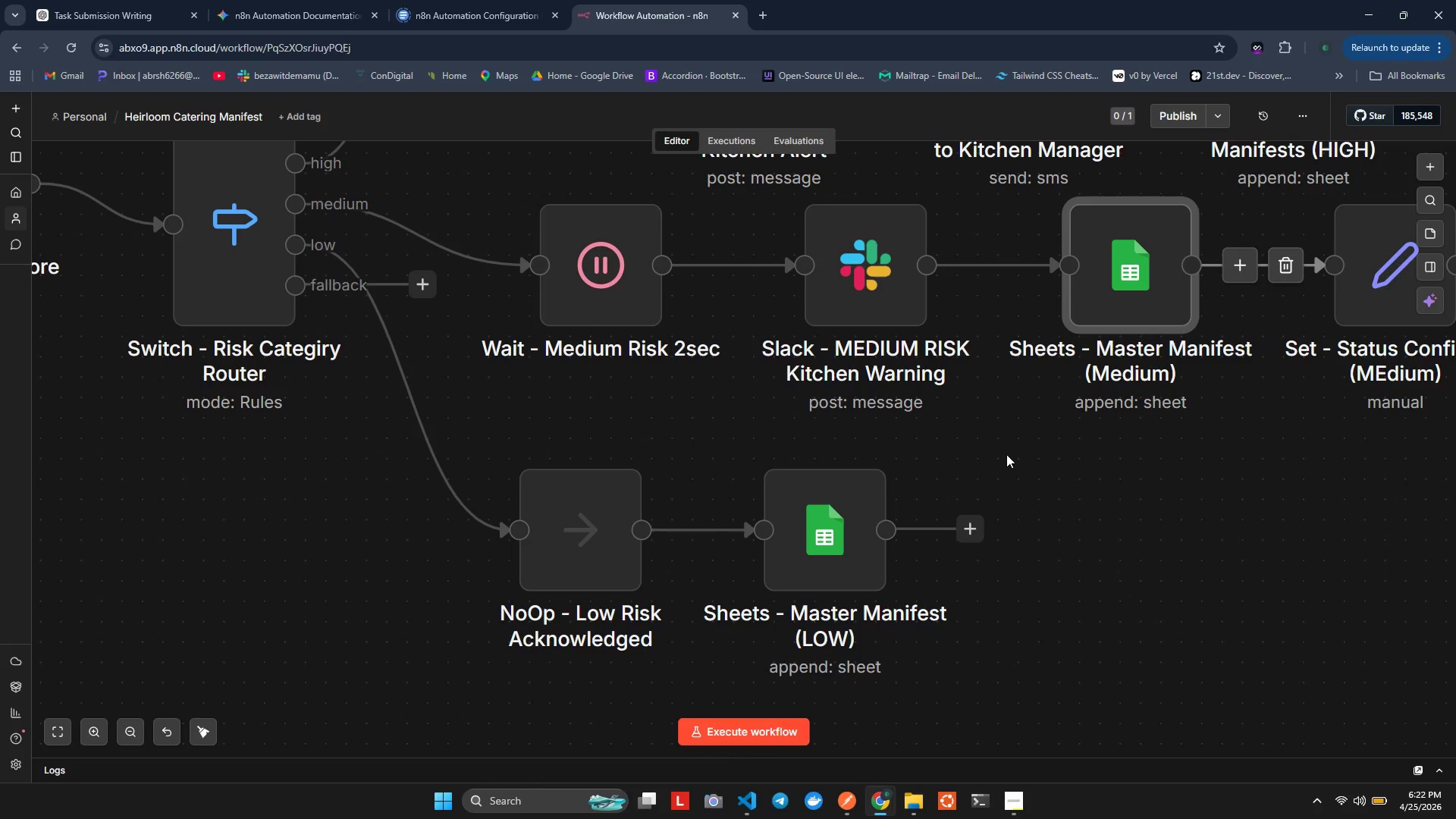 
scroll: coordinate [959, 485], scroll_direction: down, amount: 2.0
 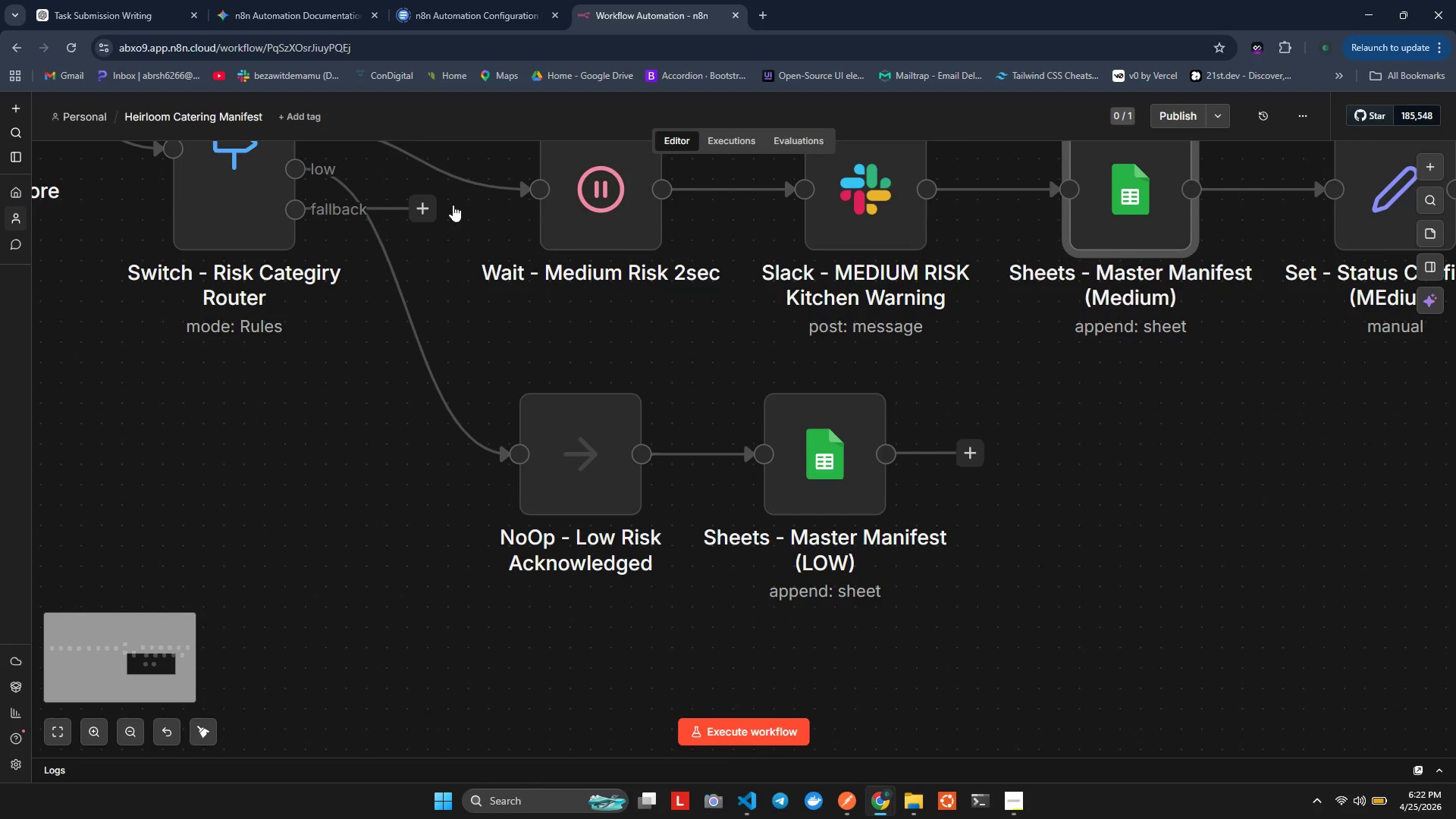 
hold_key(key=ShiftLeft, duration=0.73)
hold_key(key=ShiftLeft, duration=2.8)
scroll: coordinate [397, 268], scroll_direction: up, amount: 79.0
 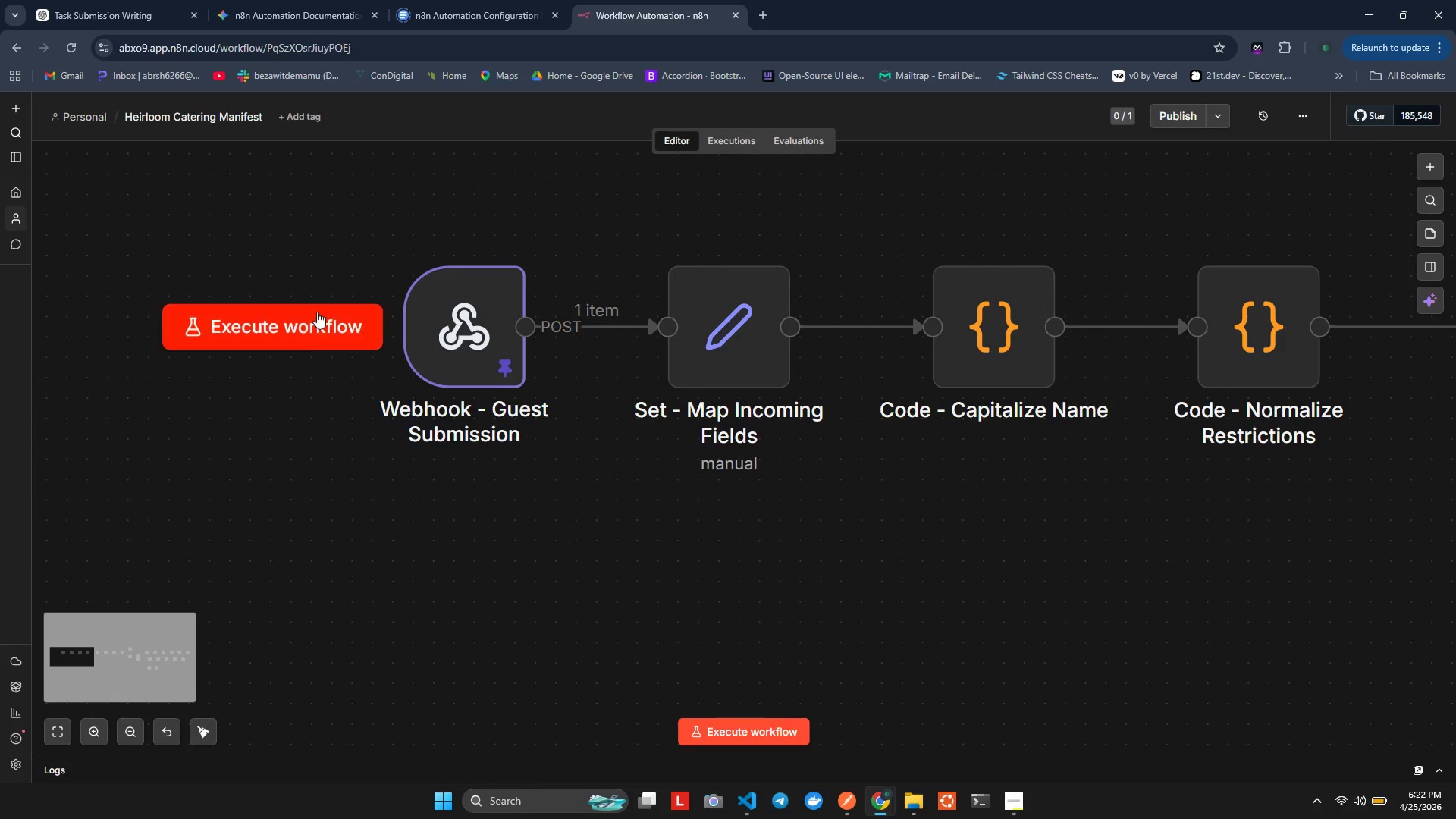 
left_click([306, 324])
 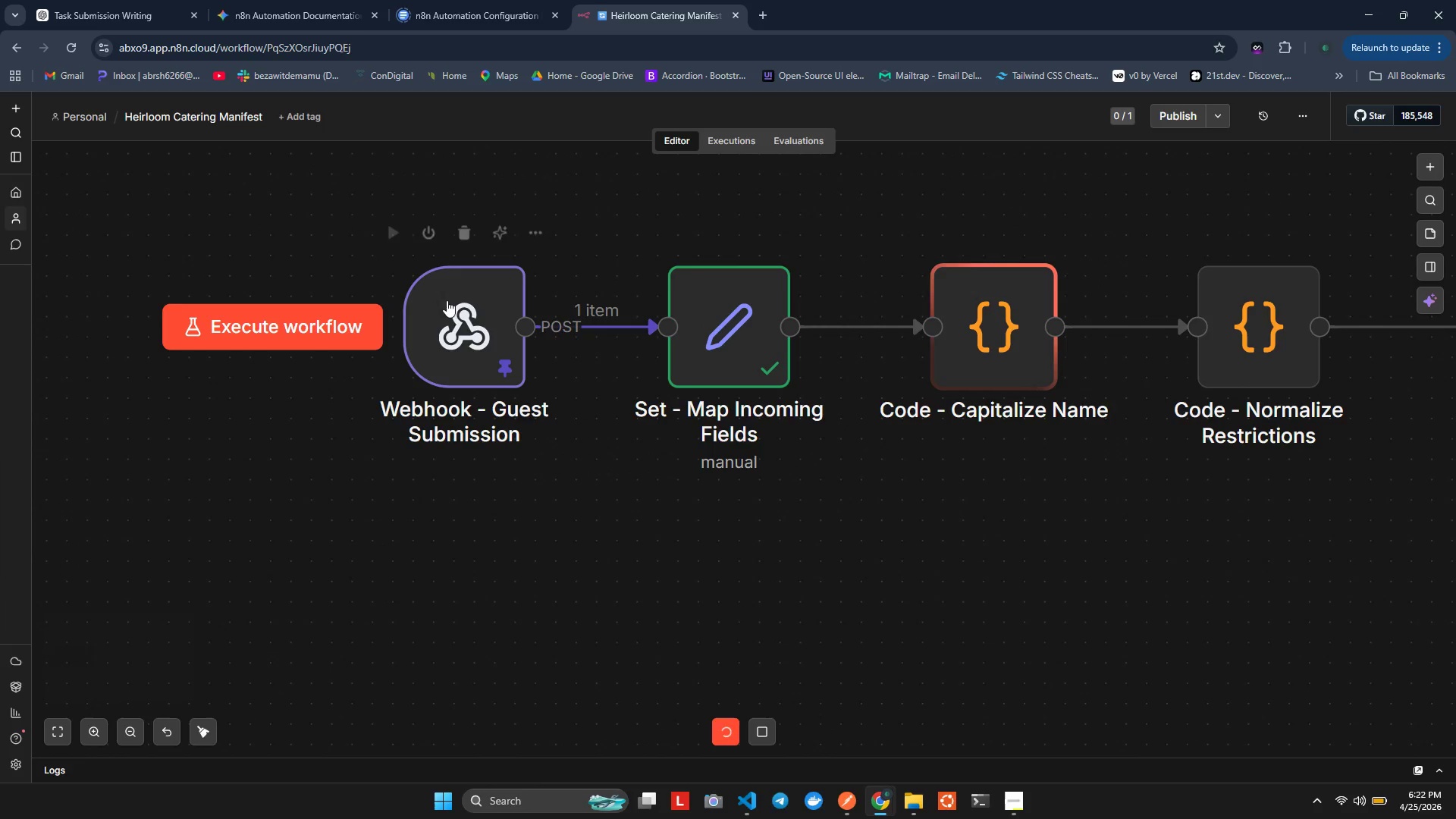 
hold_key(key=ShiftLeft, duration=2.56)
hold_key(key=ControlLeft, duration=0.47)
scroll: coordinate [731, 365], scroll_direction: down, amount: 75.0
 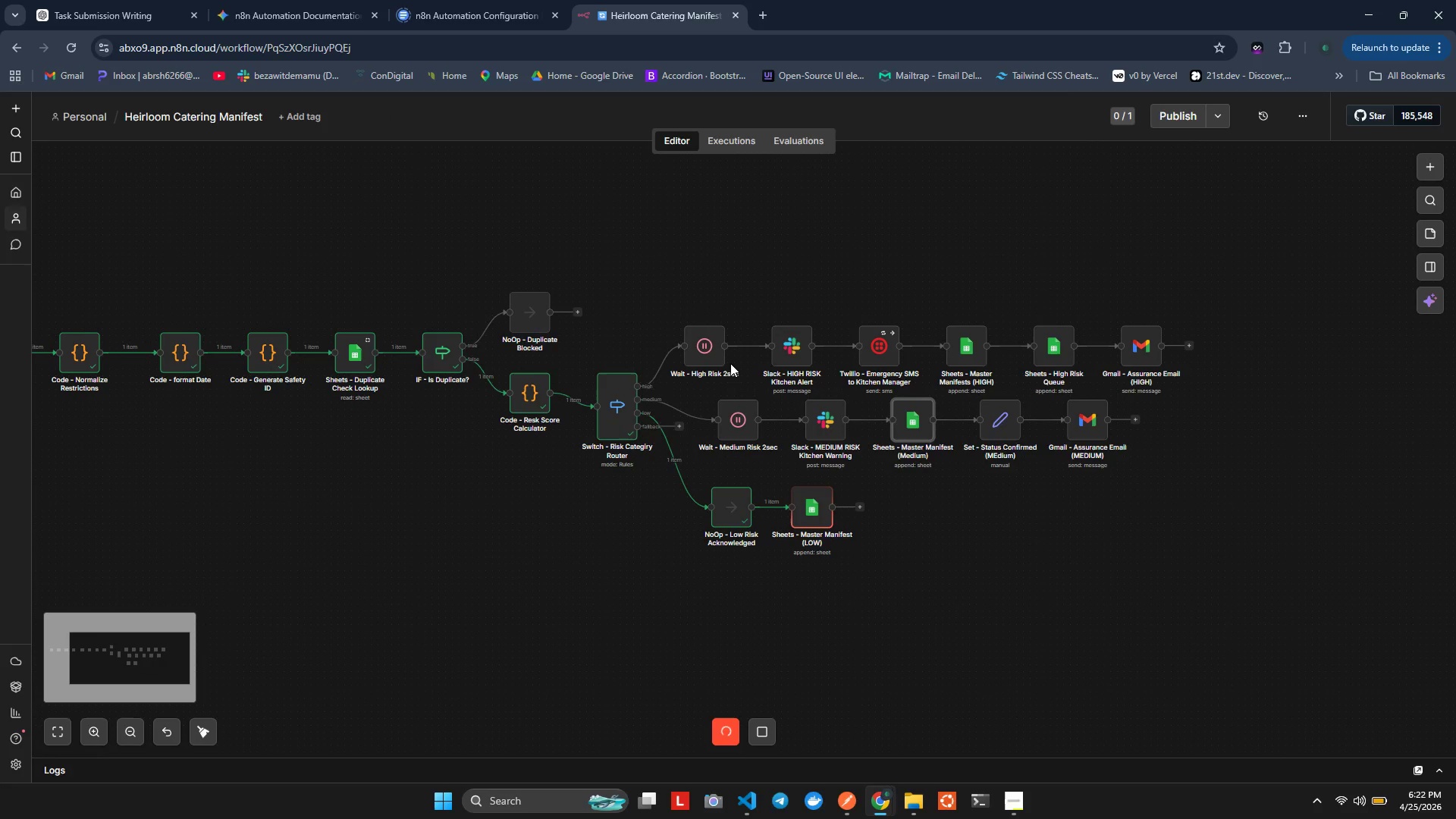 
hold_key(key=ShiftLeft, duration=1.55)
 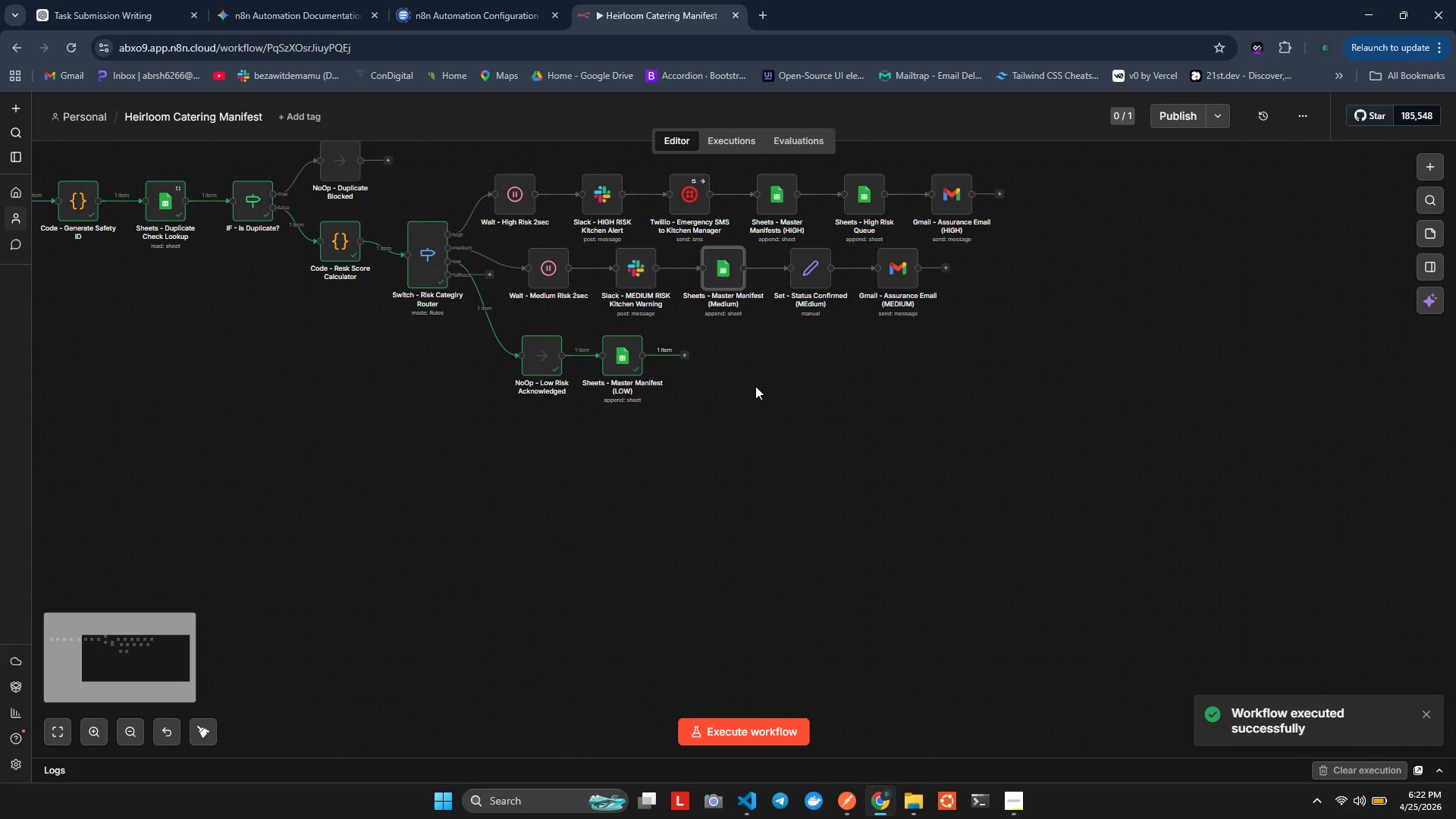 
hold_key(key=ControlLeft, duration=0.83)
 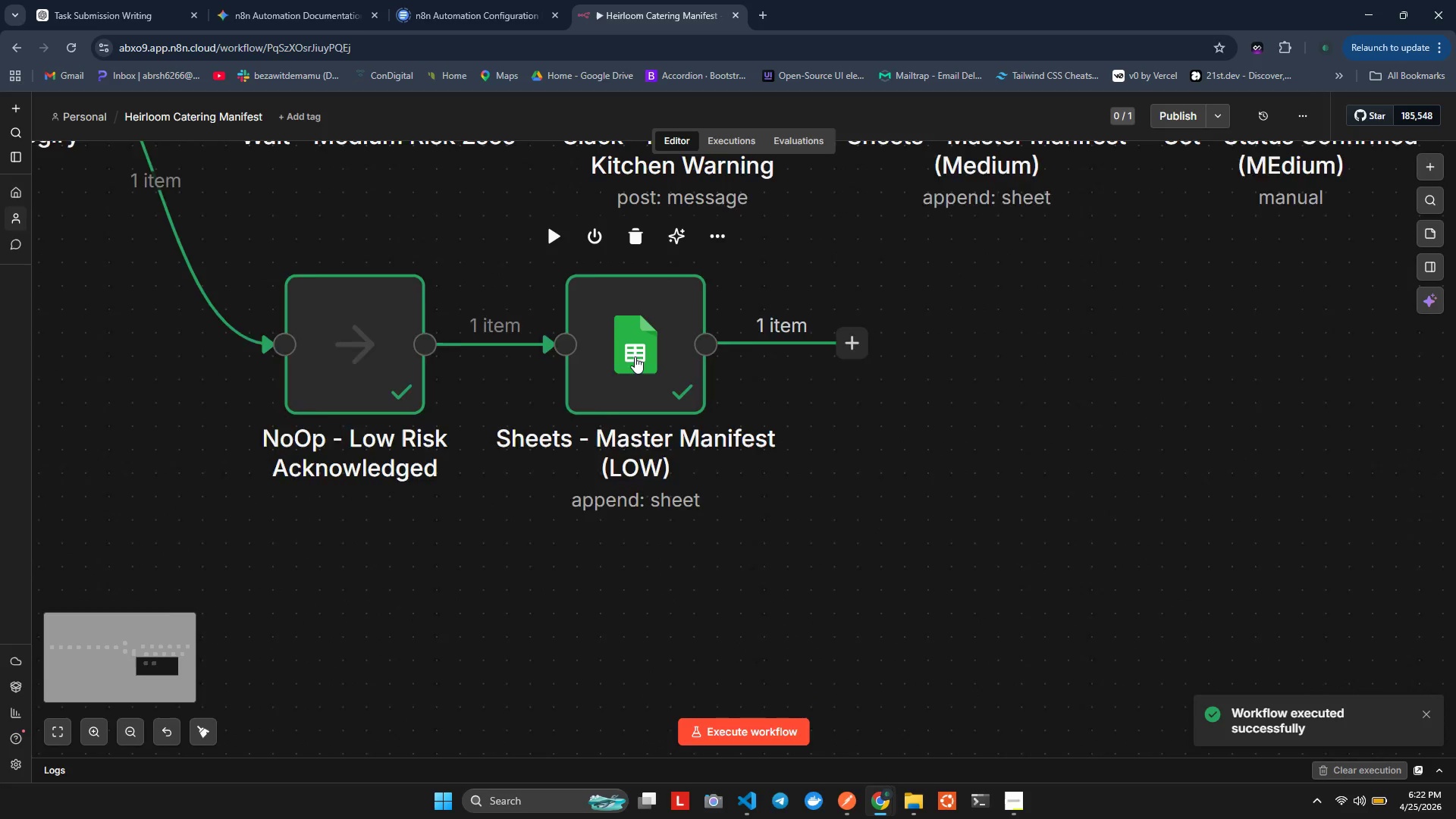 
scroll: coordinate [780, 392], scroll_direction: down, amount: 9.0
 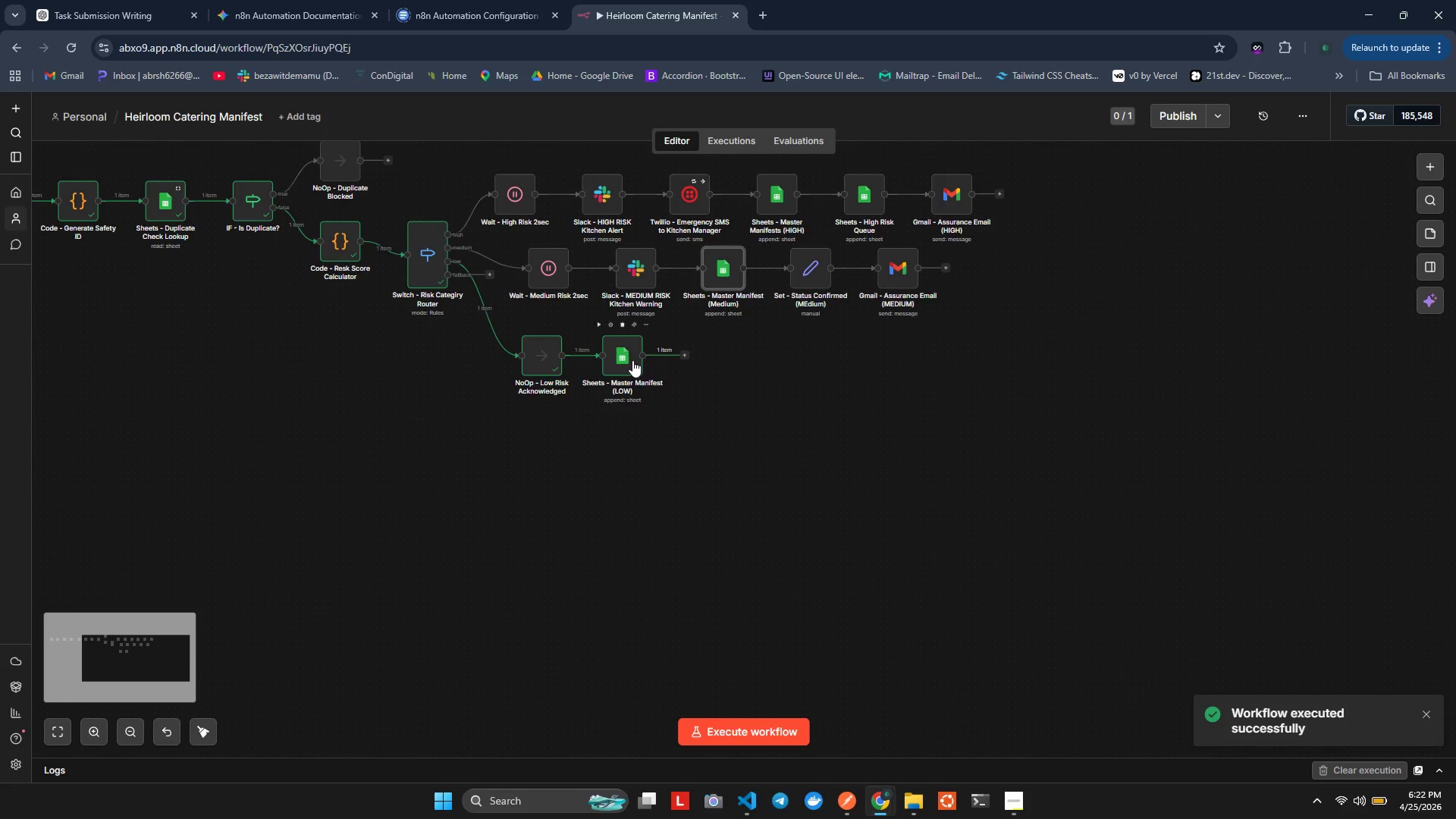 
hold_key(key=ShiftLeft, duration=0.52)